 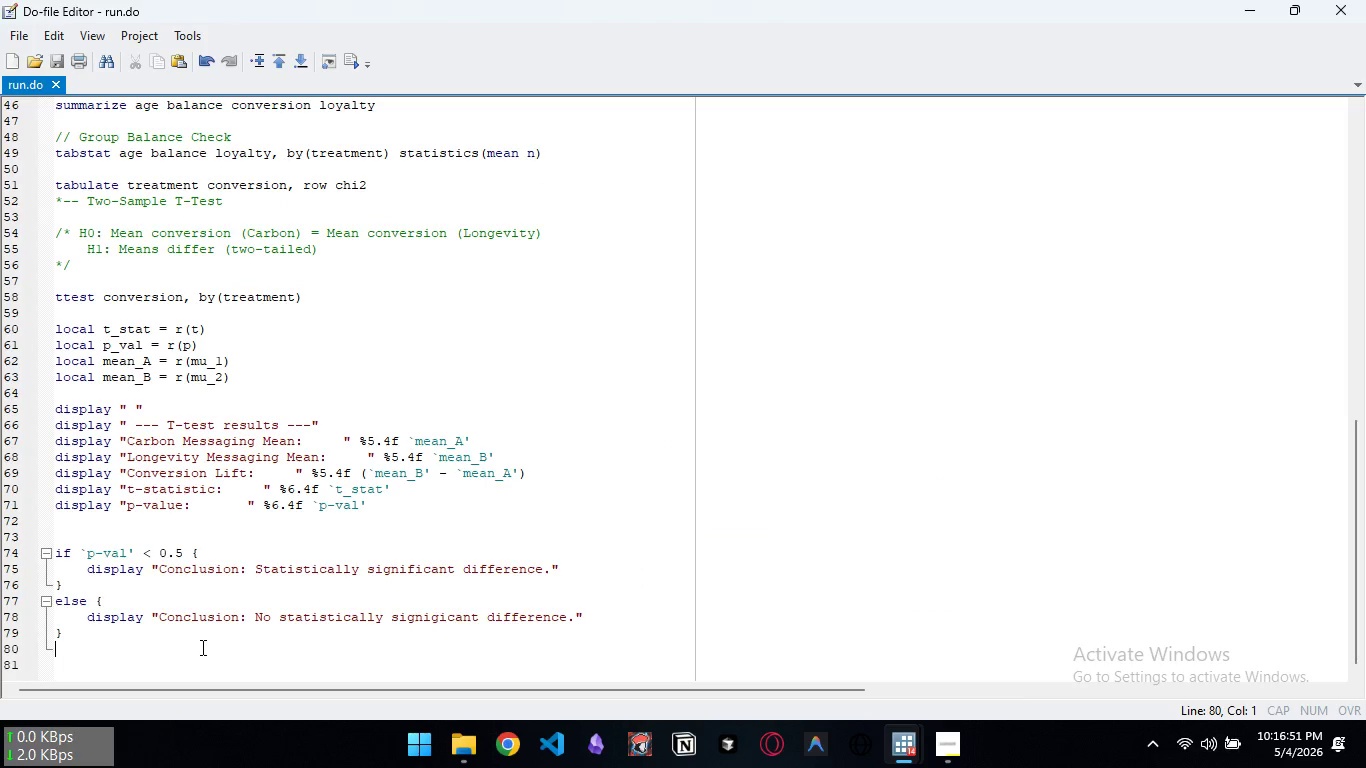 
key(Enter)
 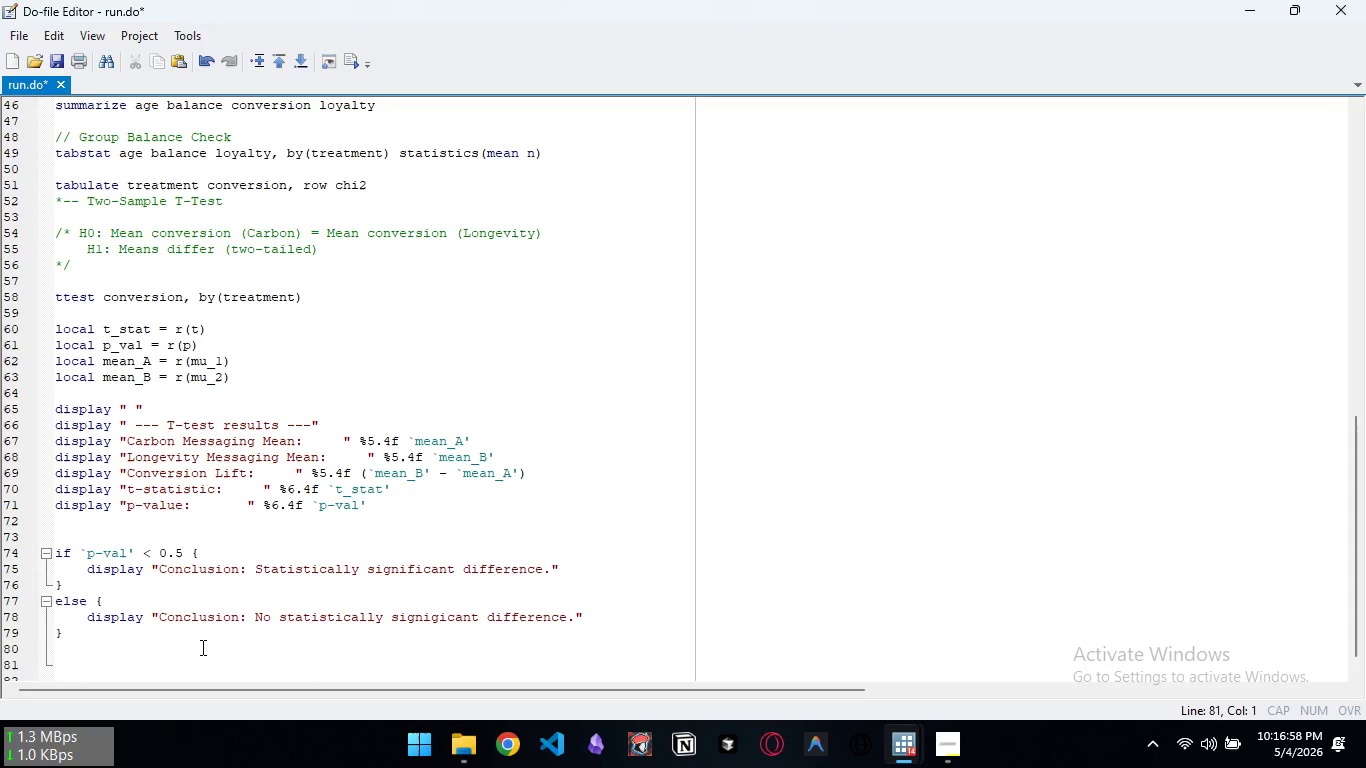 
wait(11.03)
 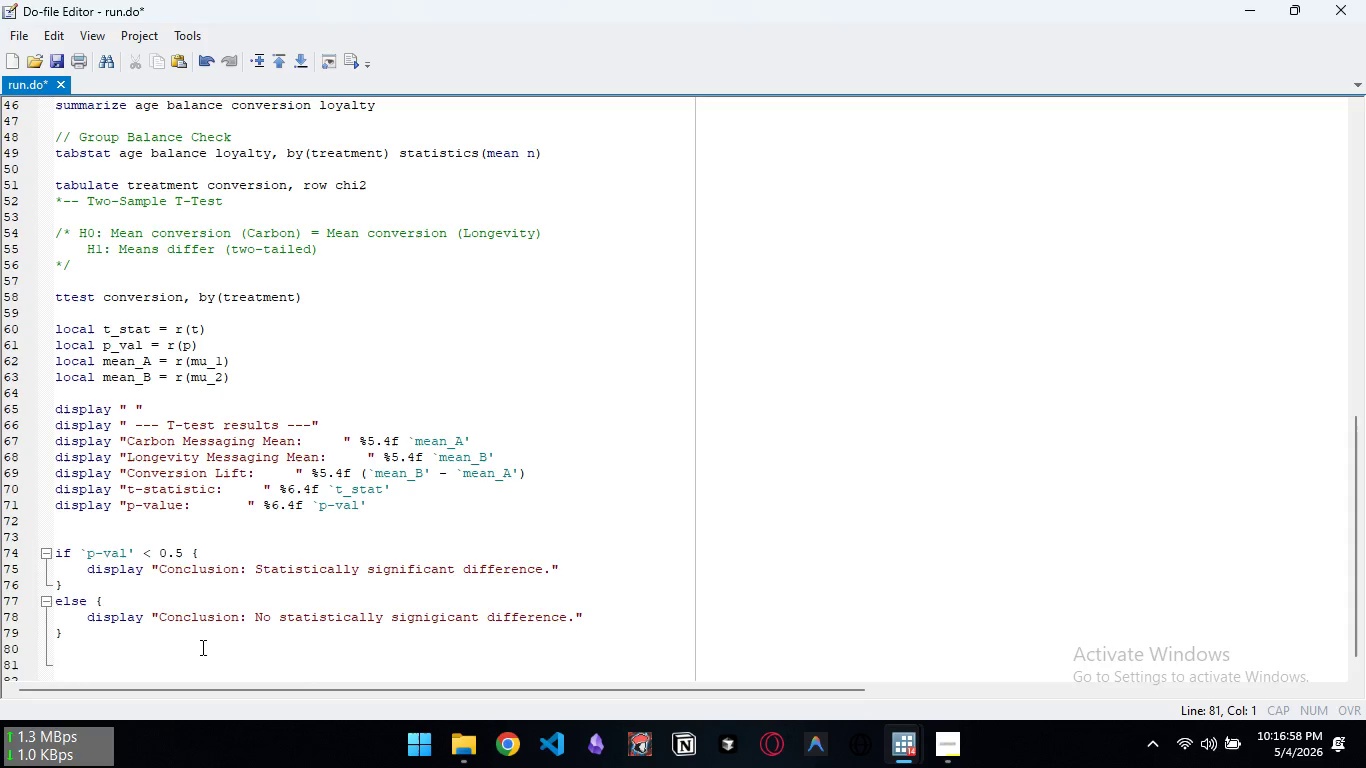 
key(Enter)
 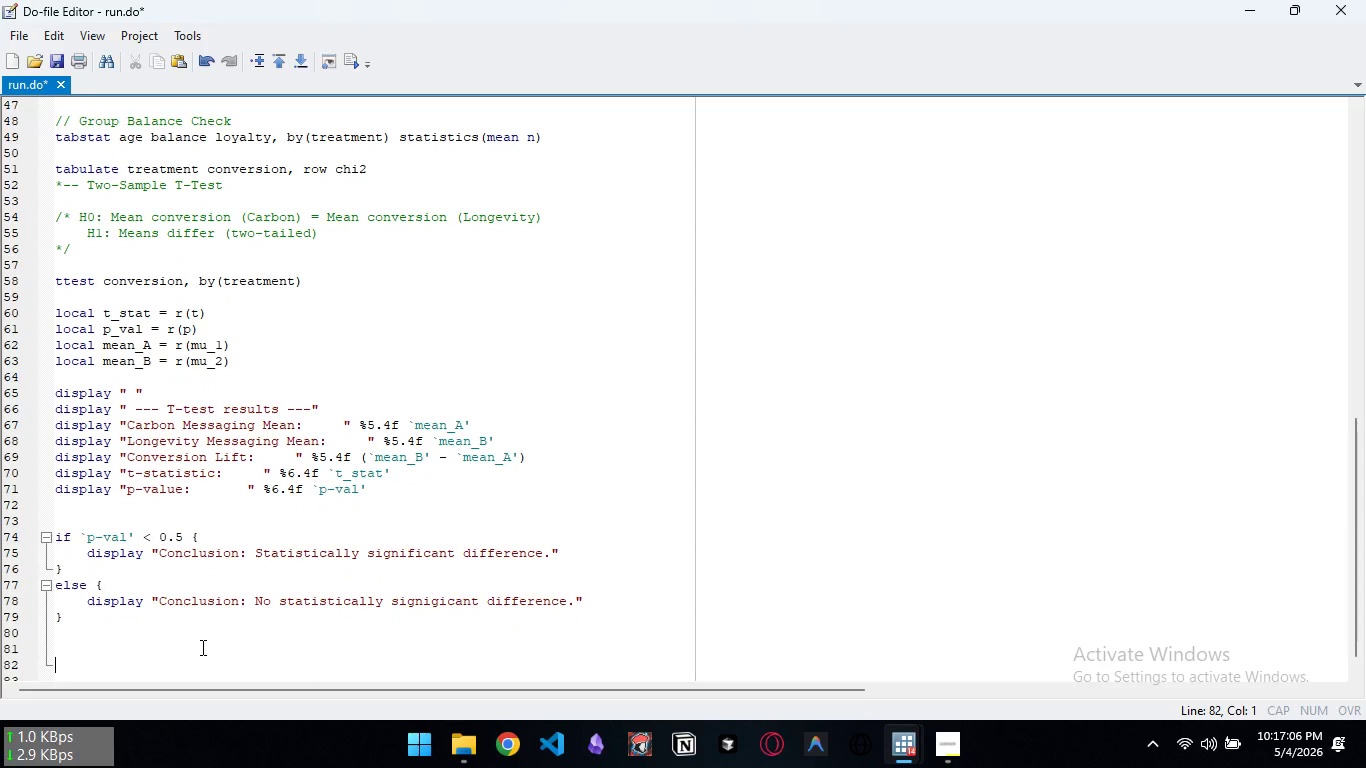 
type(loglit )
key(Backspace)
key(Backspace)
key(Backspace)
key(Backspace)
type(it conversion i.treatment##i.loyality)
 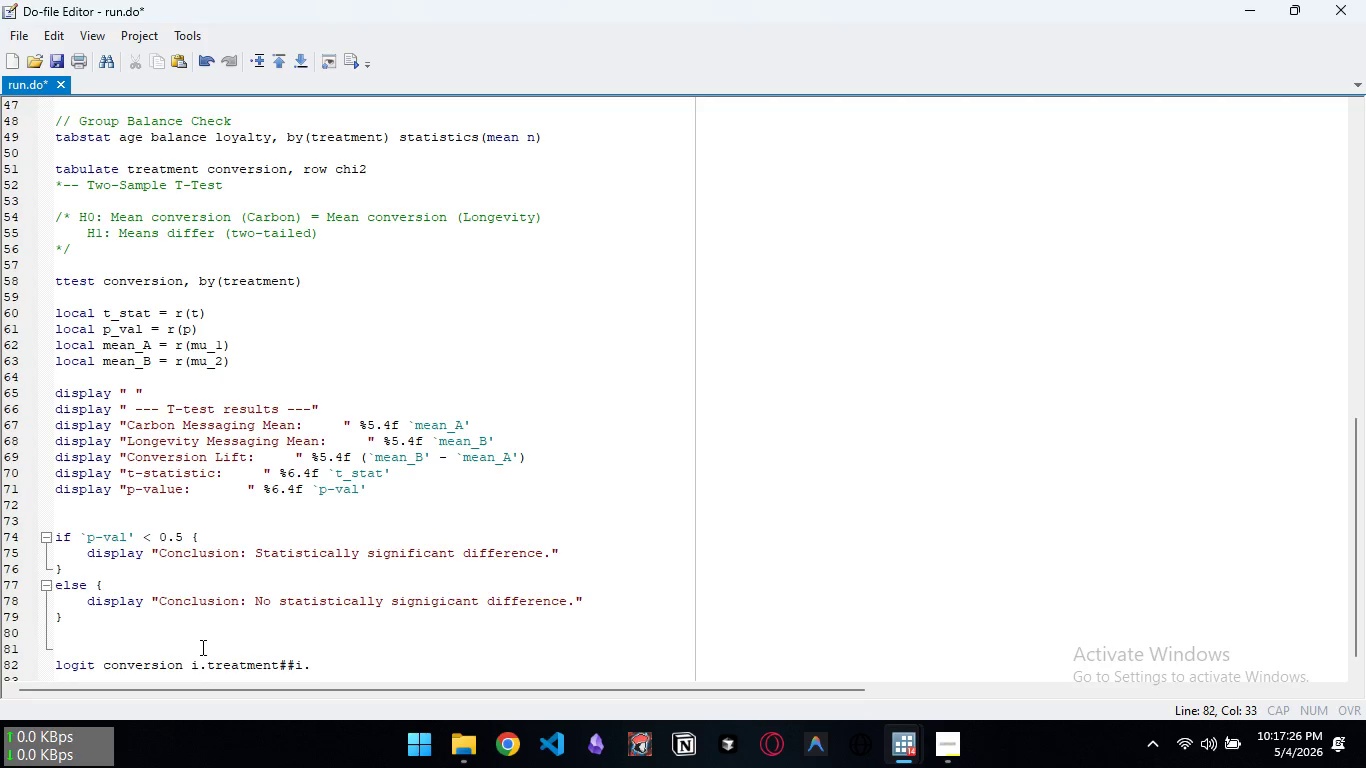 
 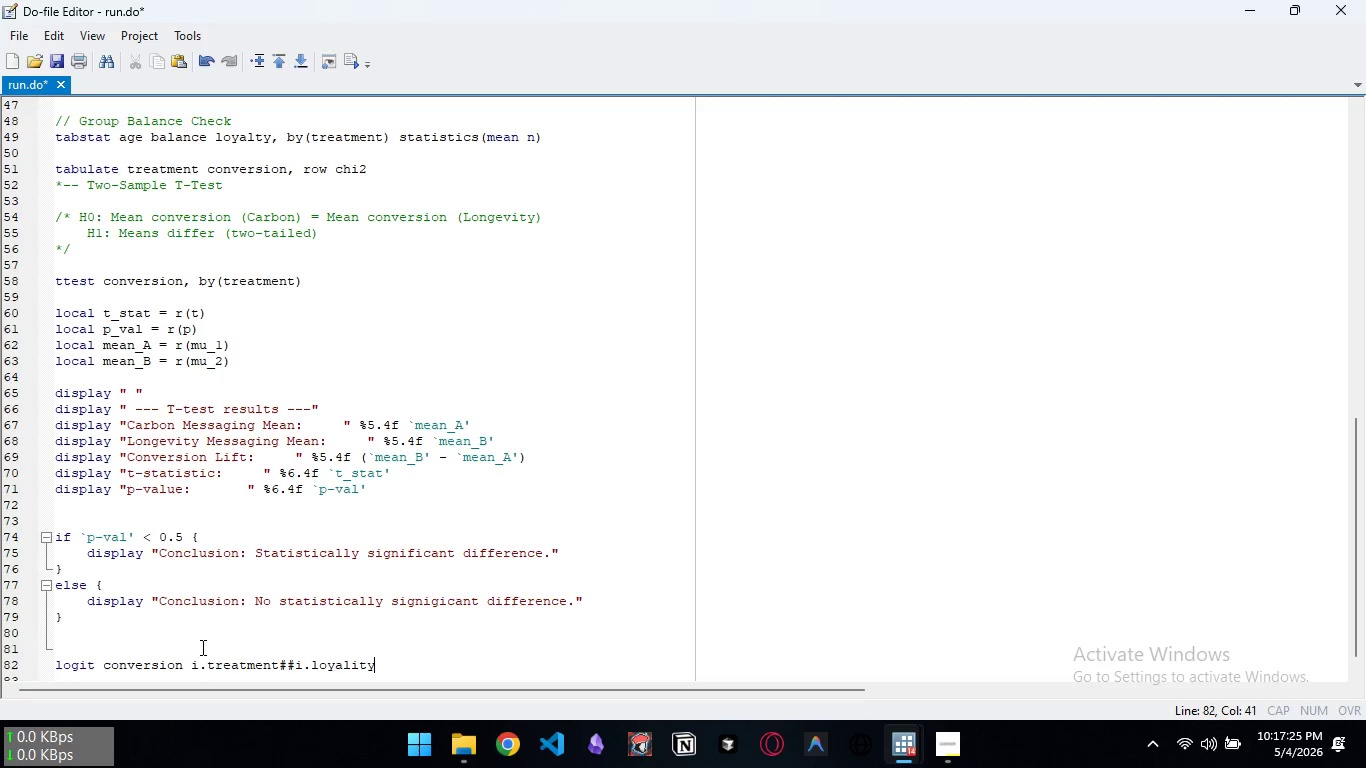 
key(Control+ControlLeft)
 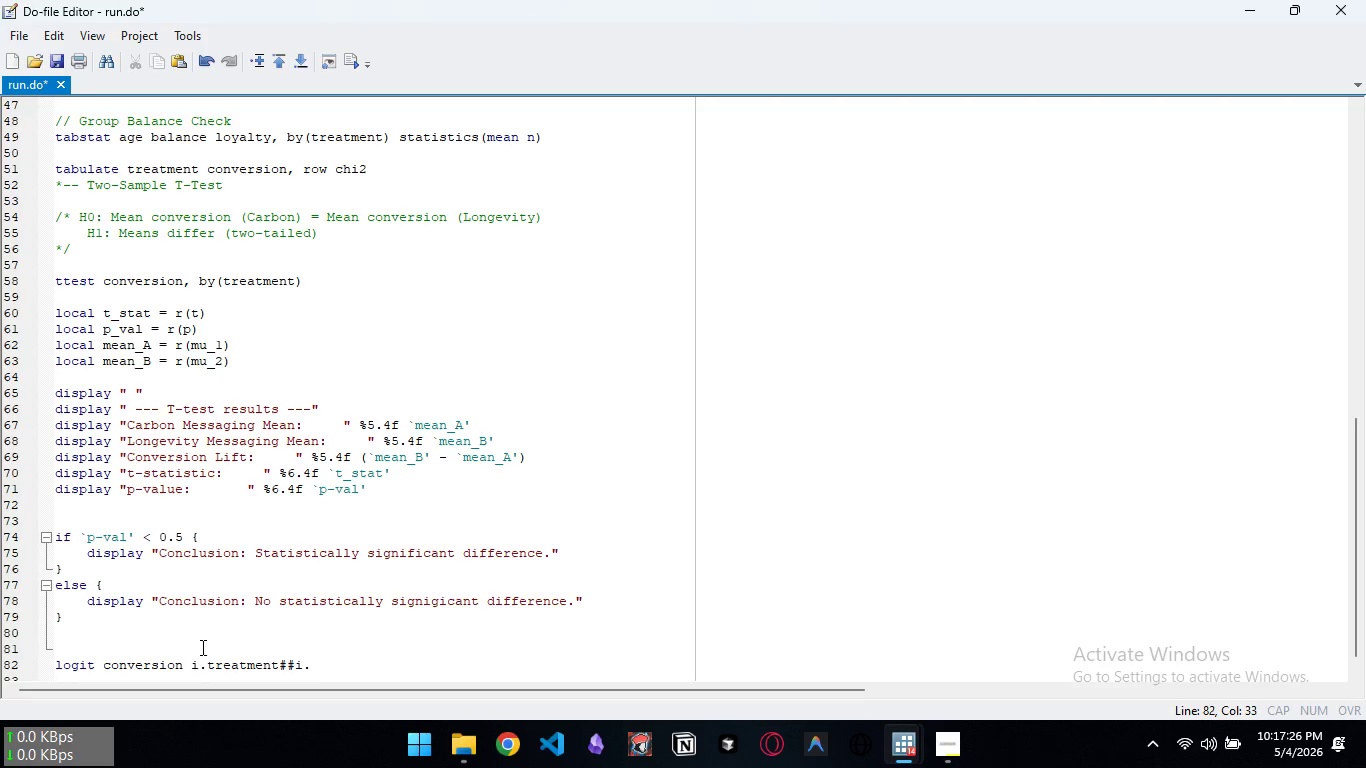 
key(Control+Backspace)
 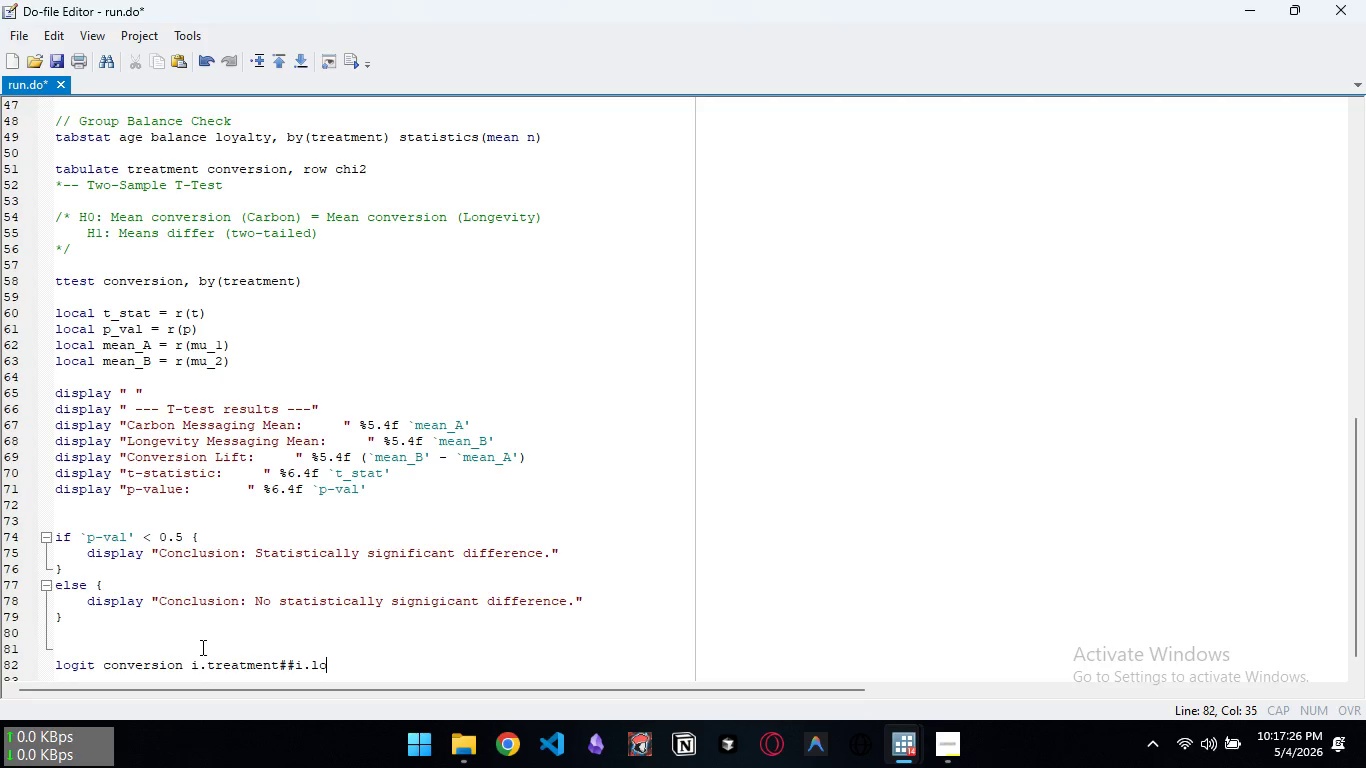 
type(loyalty age balance i,)
key(Backspace)
type(.education )
key(Backspace)
type(, robust)
 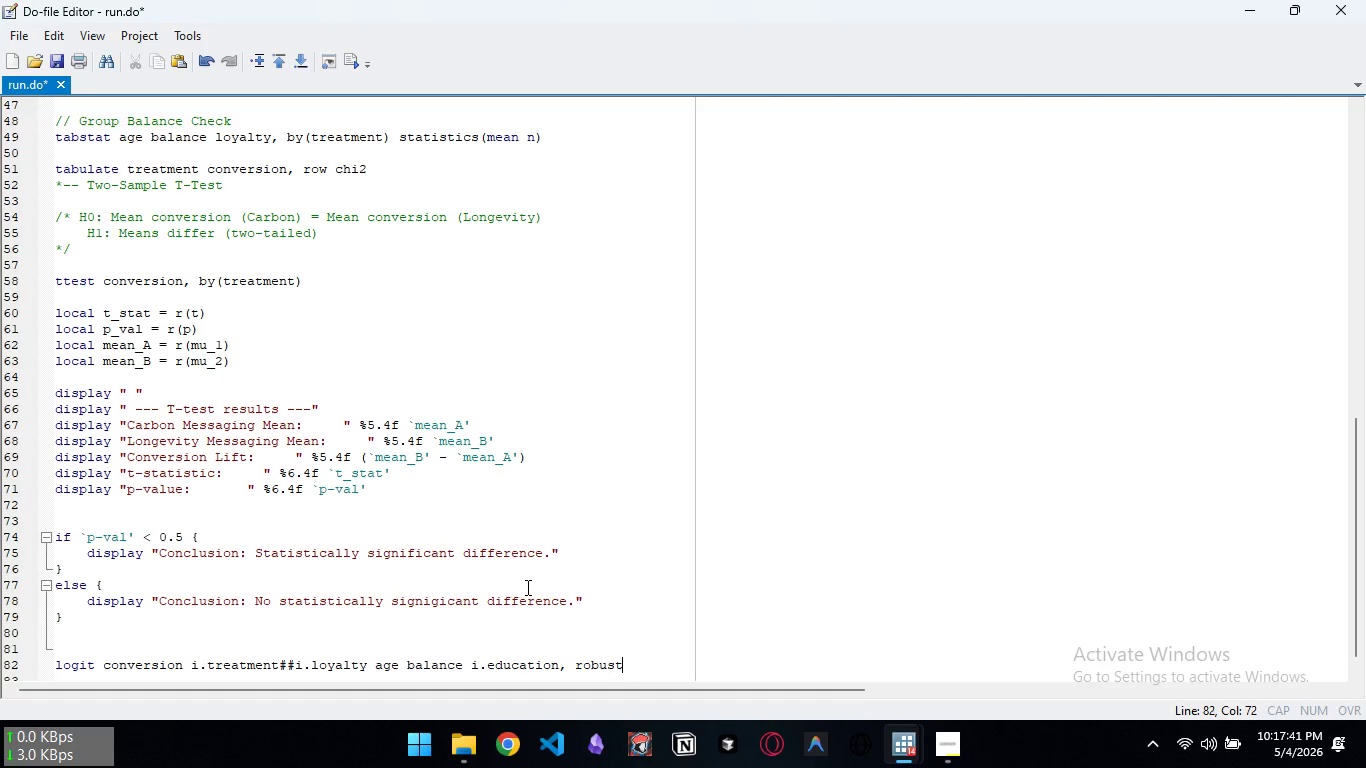 
key(Enter)
 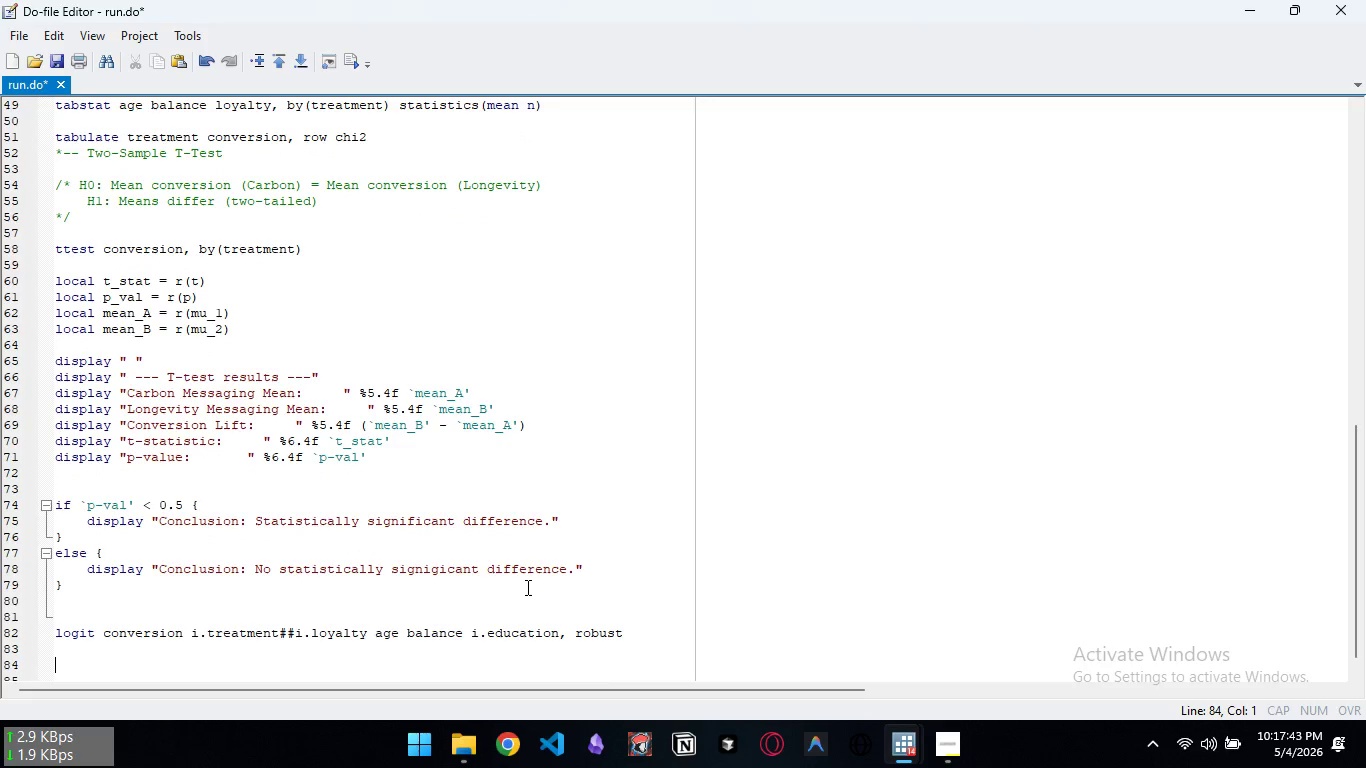 
key(Enter)
 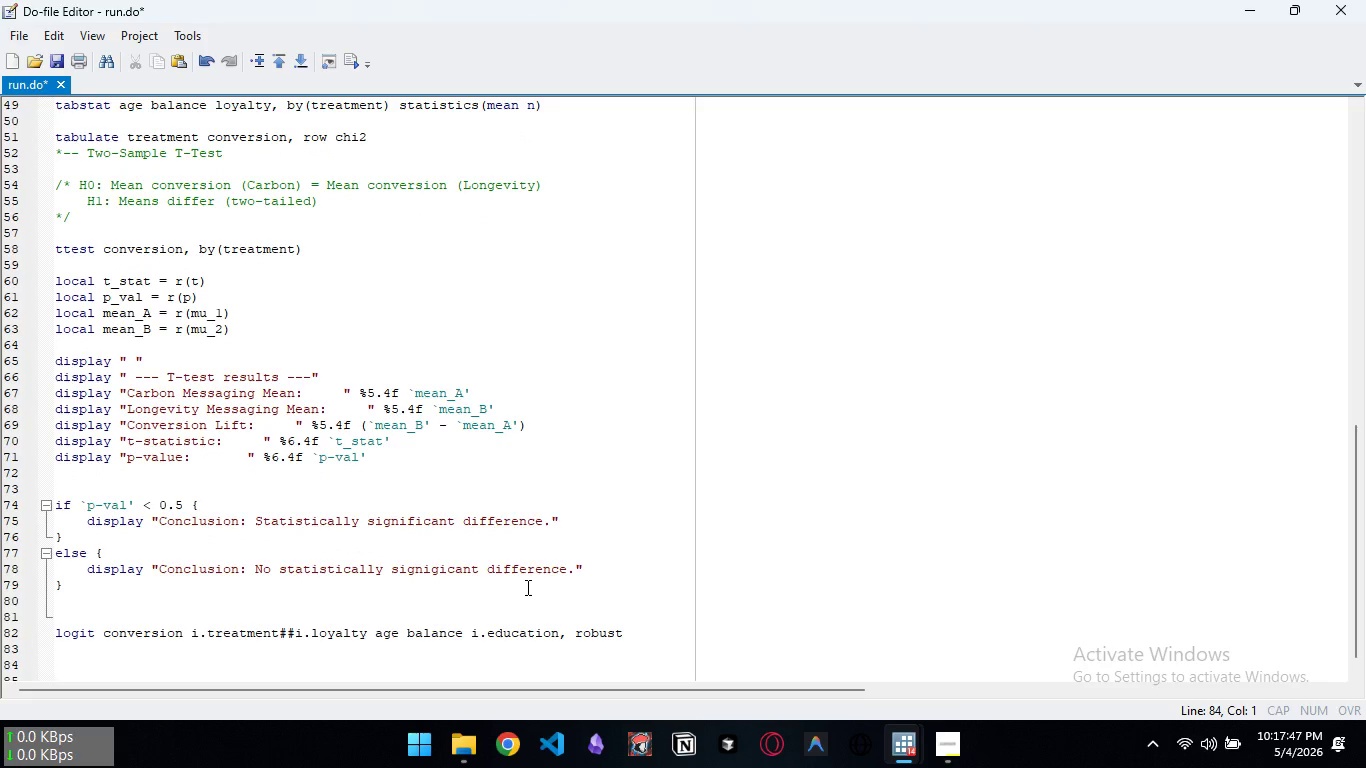 
wait(5.55)
 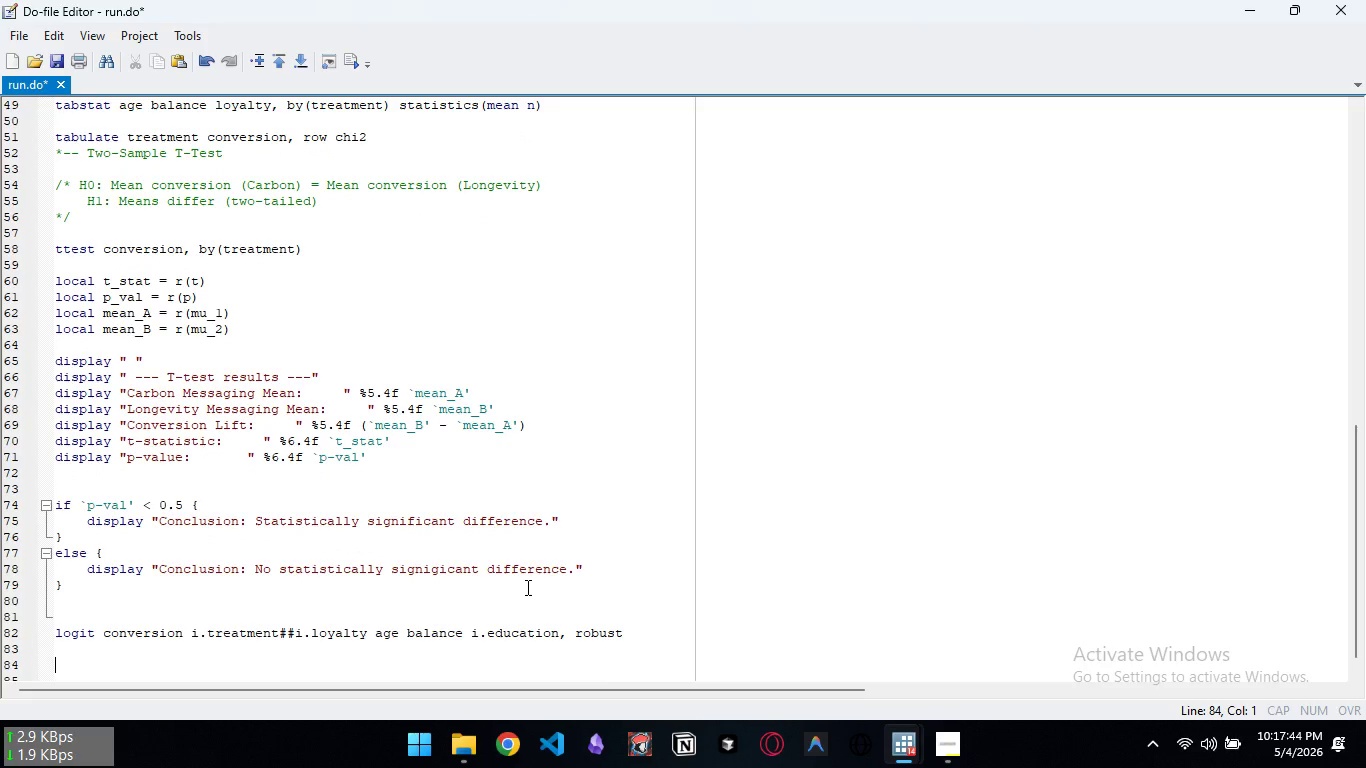 
type(margins treatment#loyalty)
 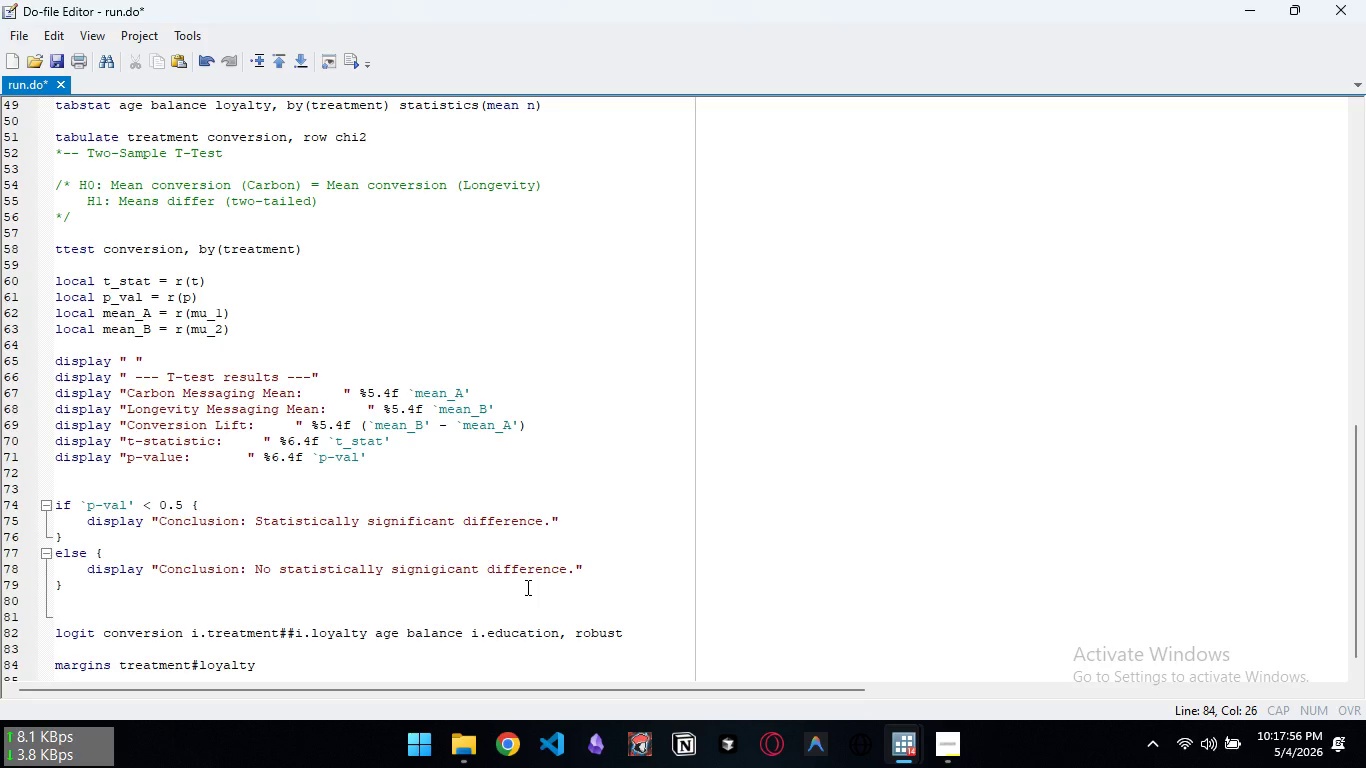 
key(Enter)
 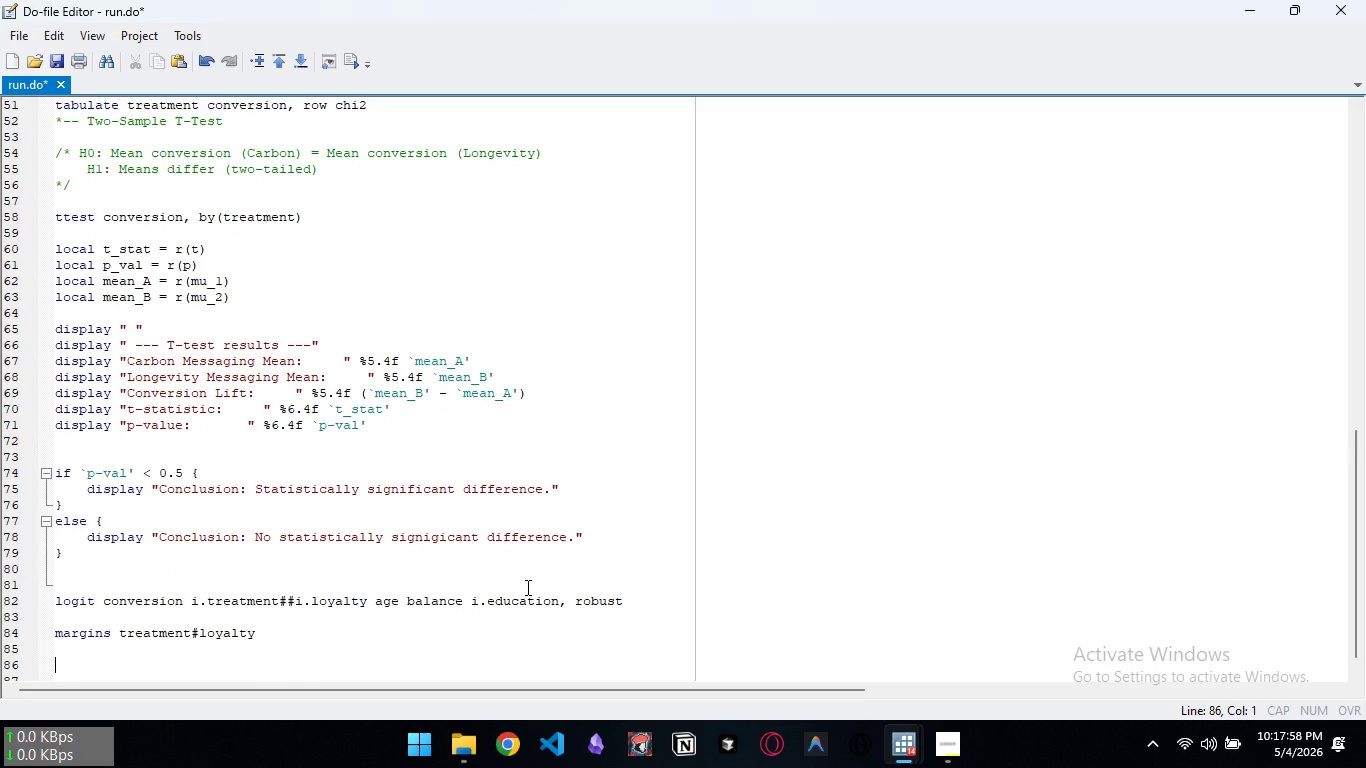 
key(Enter)
 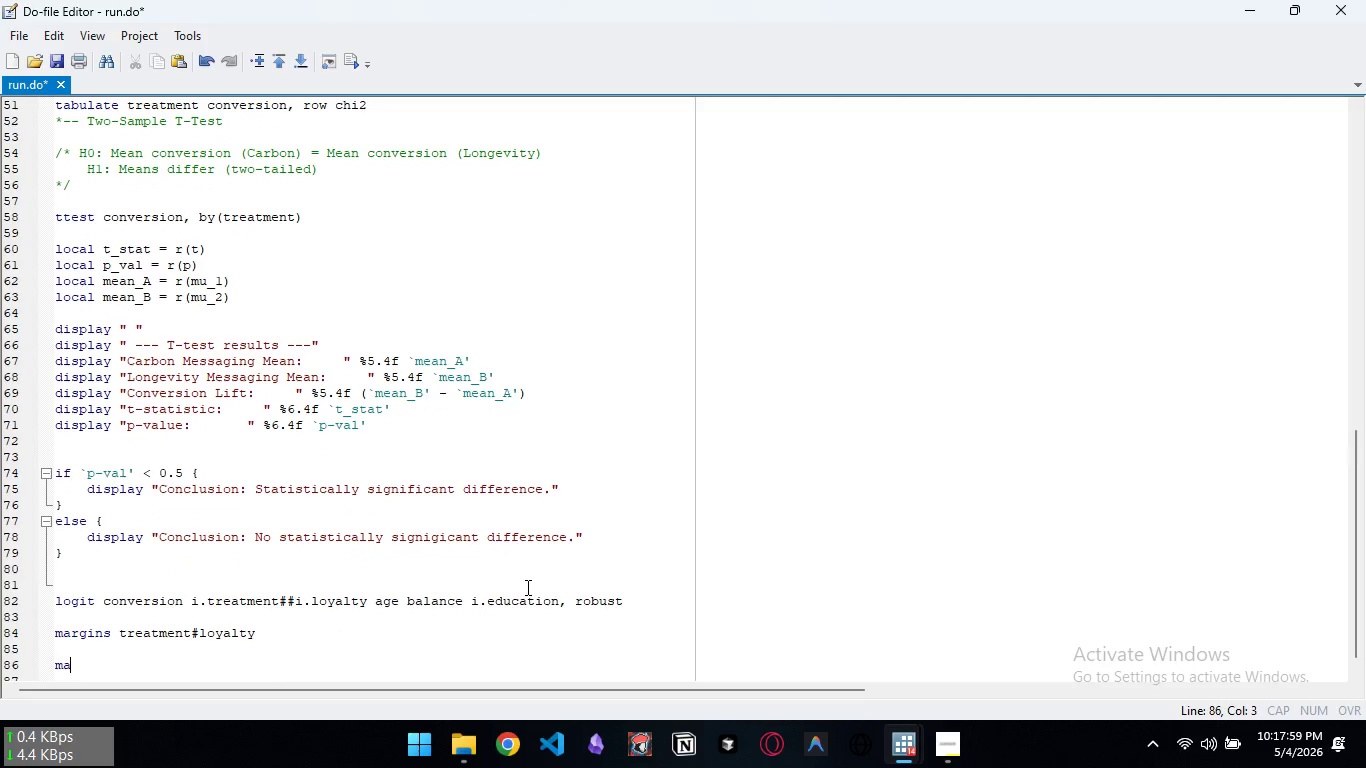 
type(marginsplot, ///)
 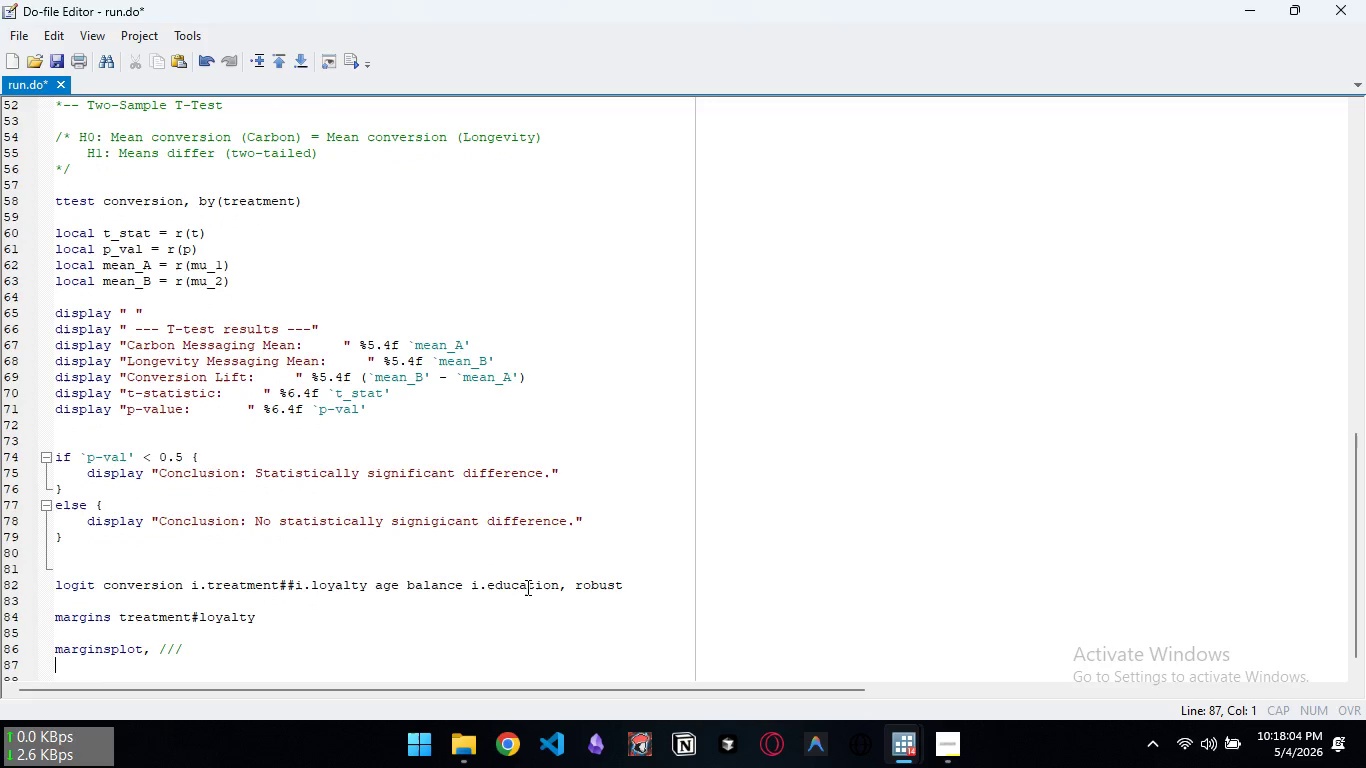 
key(Enter)
 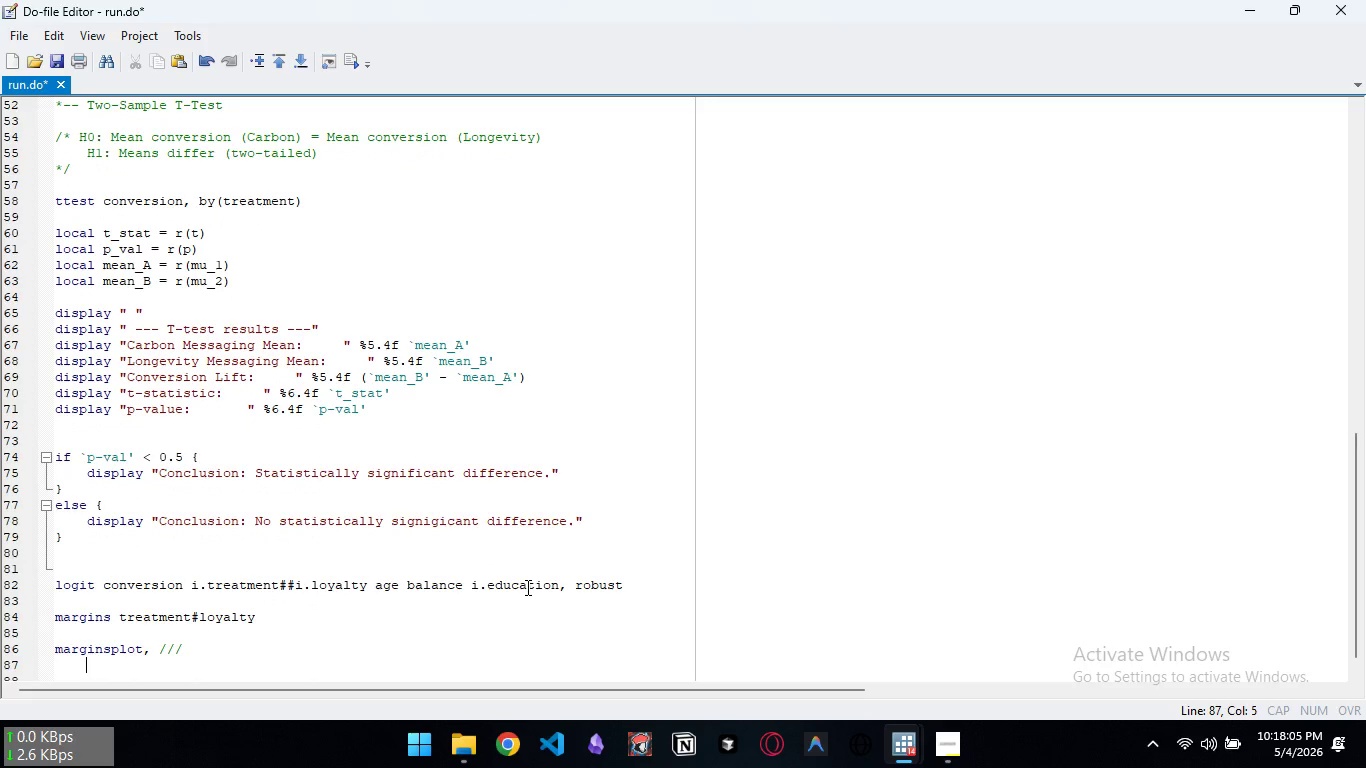 
key(Tab)
type(title("Conversion Probability)
 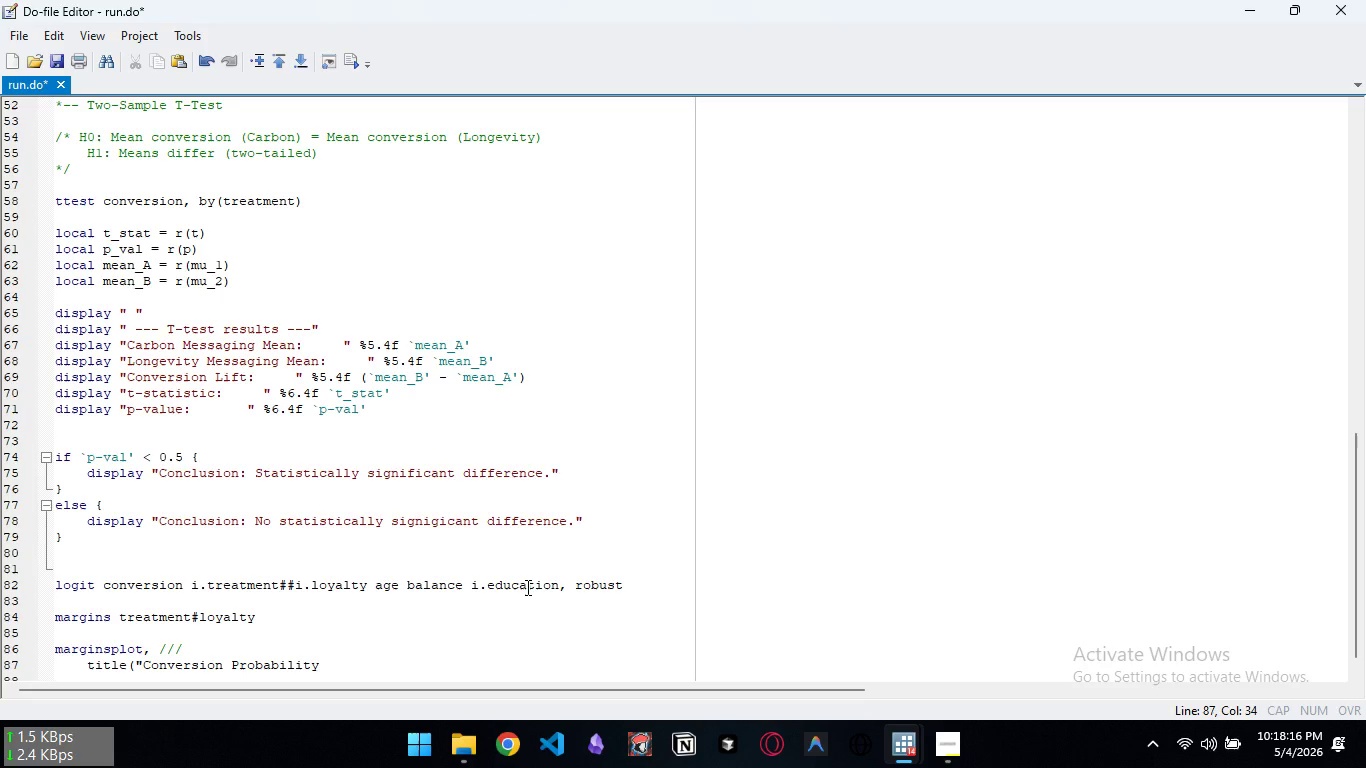 
type( by Messagig)
key(Backspace)
type(ng )
 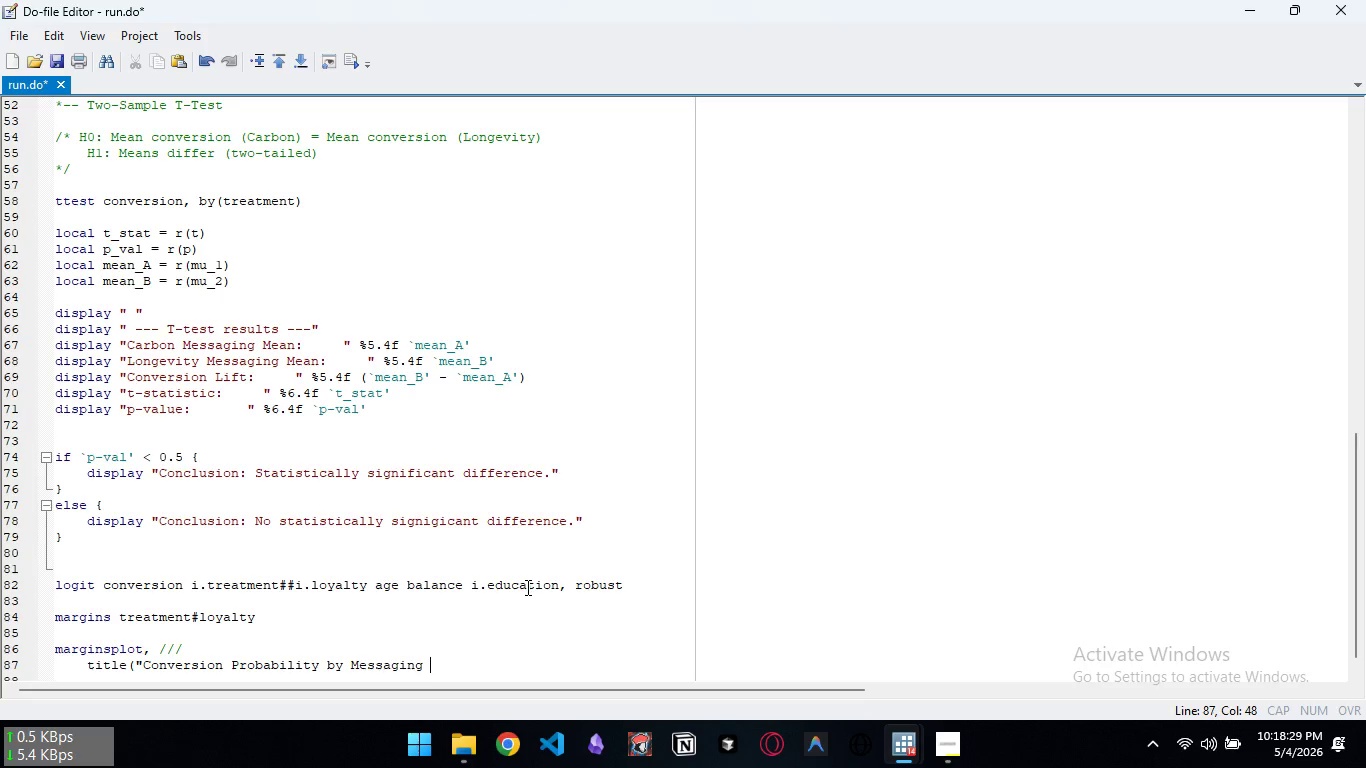 
wait(6.97)
 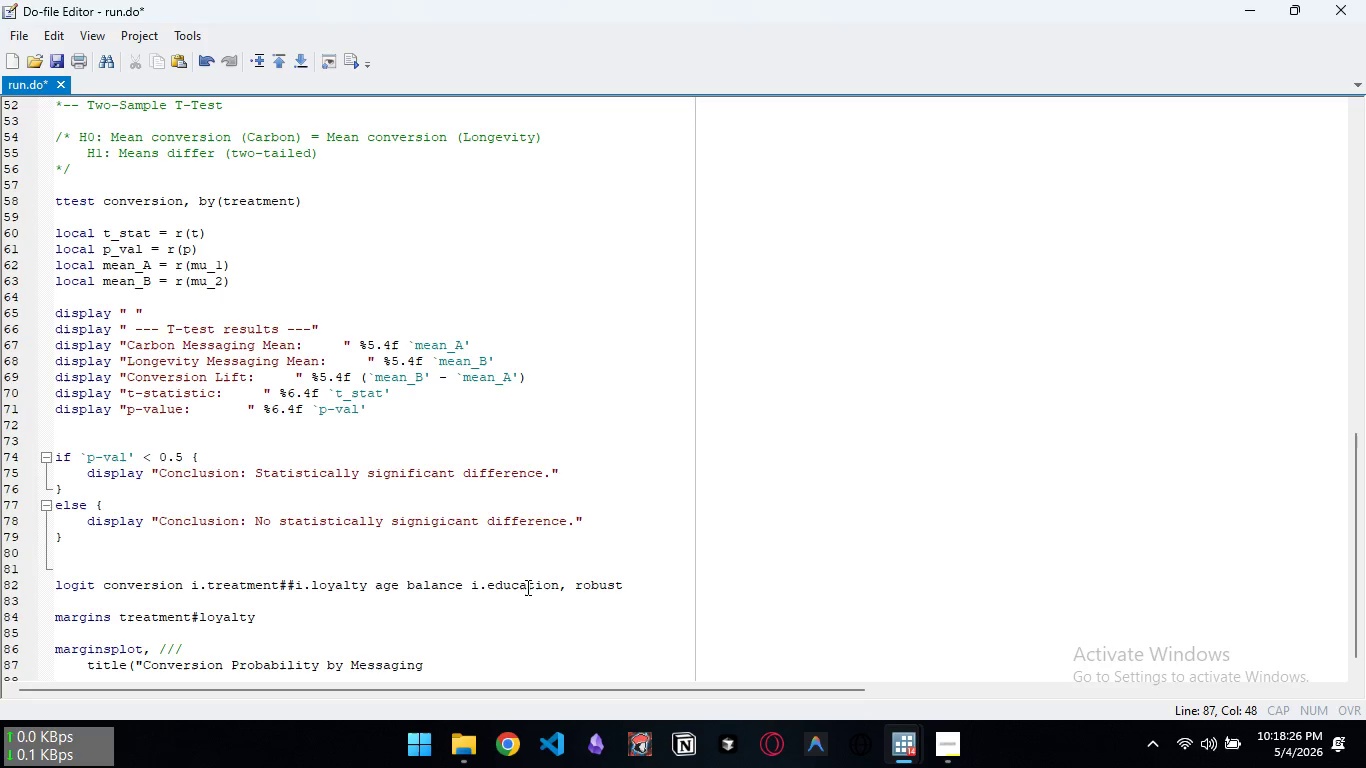 
type(and Loyalty Status") ///)
 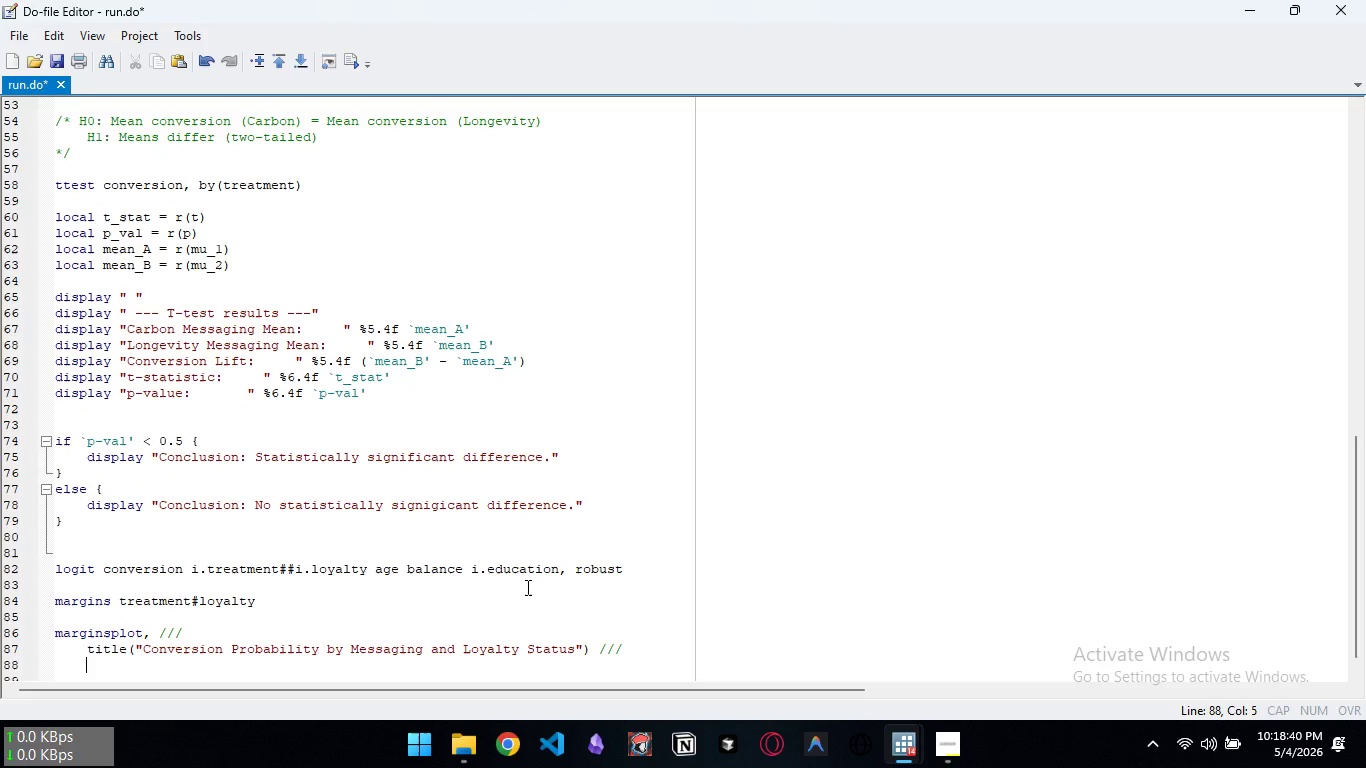 
 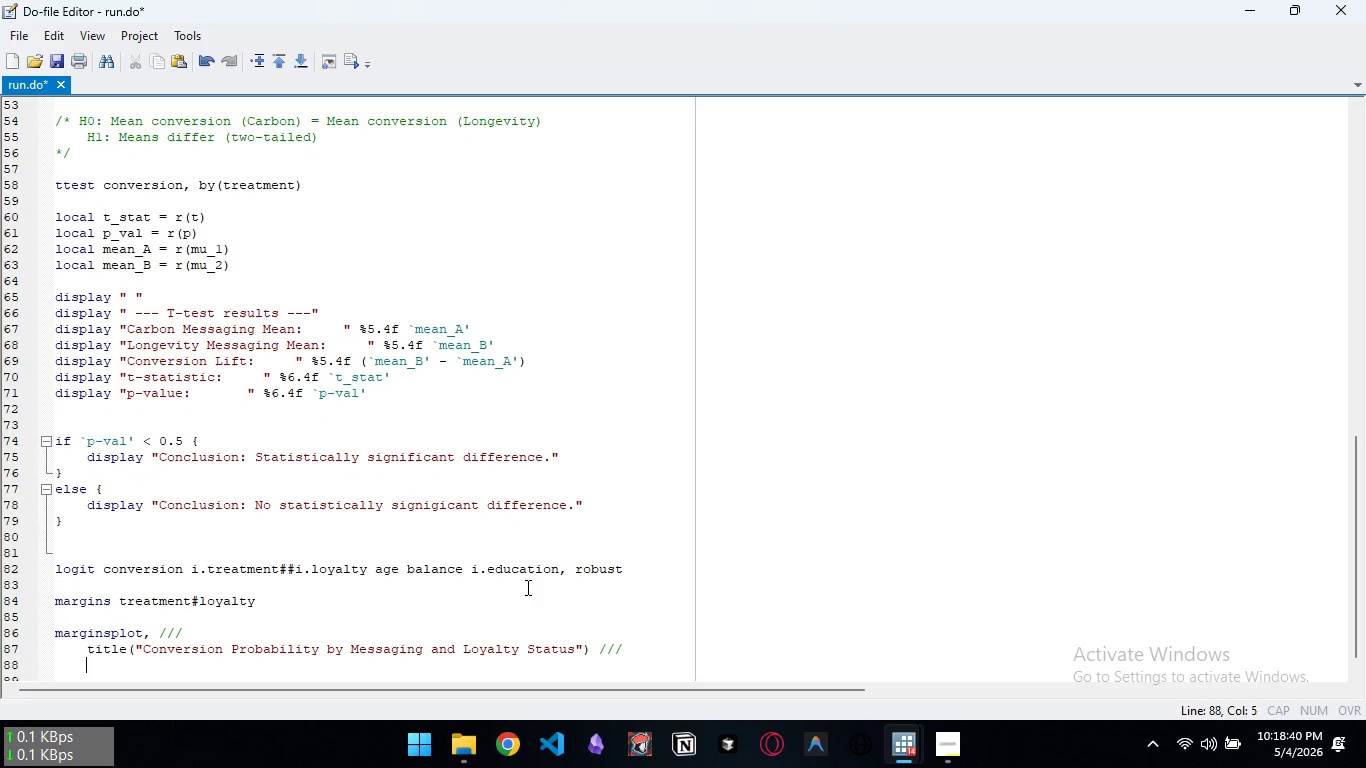 
key(Enter)
 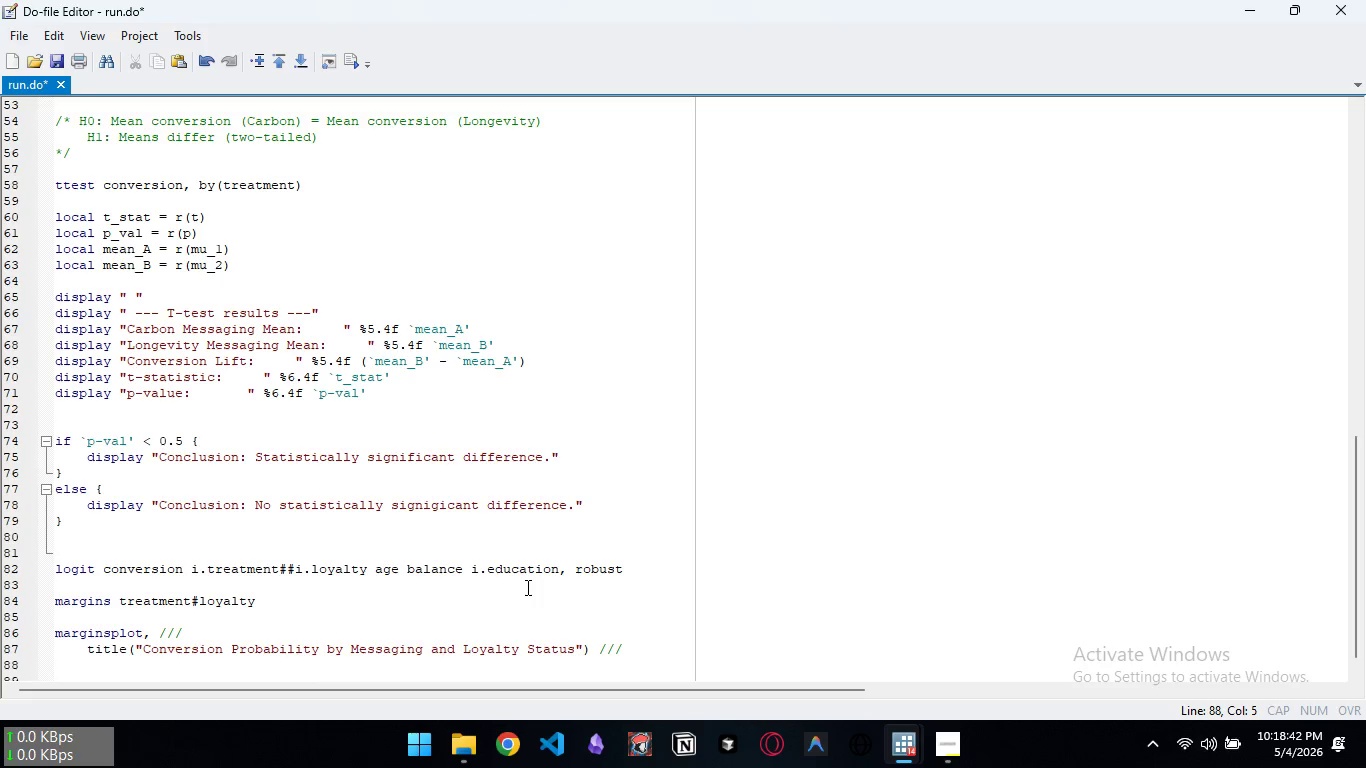 
type(ytitle("{)
key(Backspace)
type(Predicted Converion)
 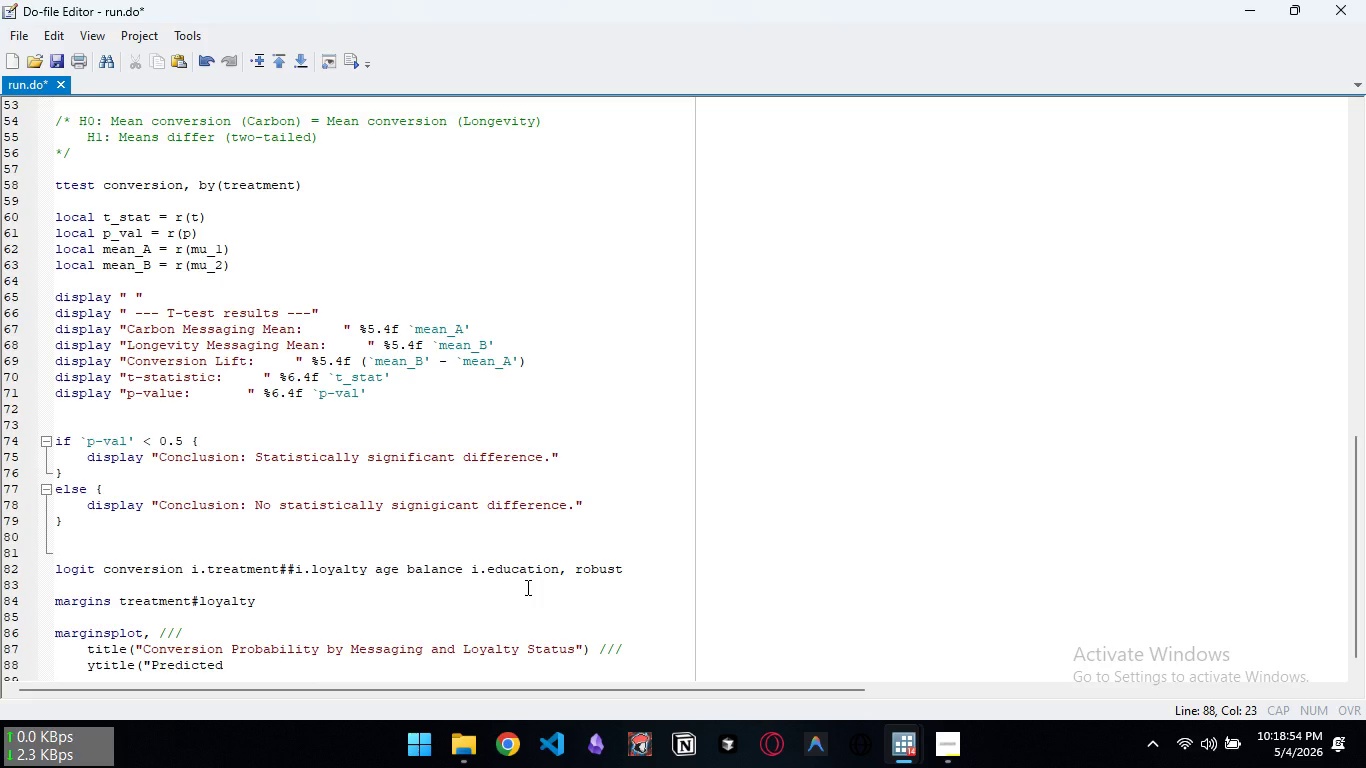 
 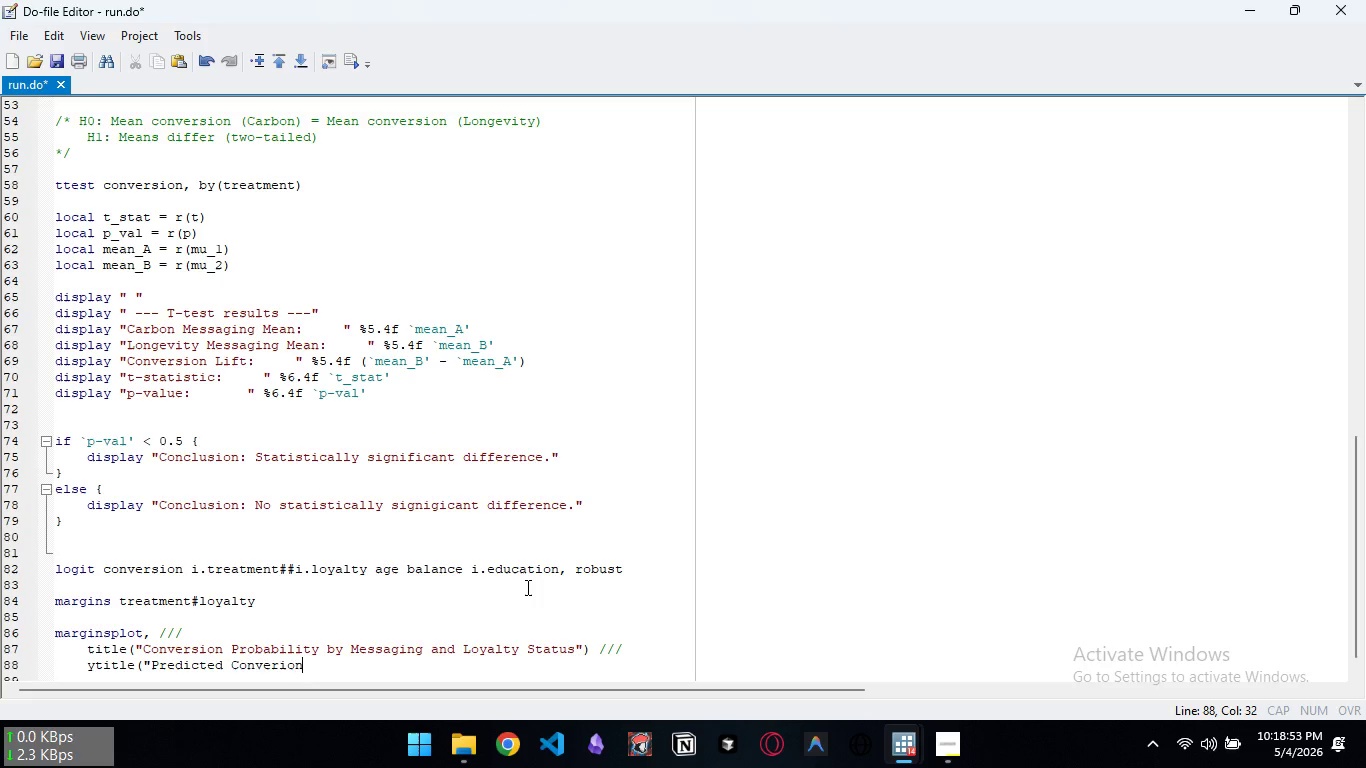 
key(Control+ControlLeft)
 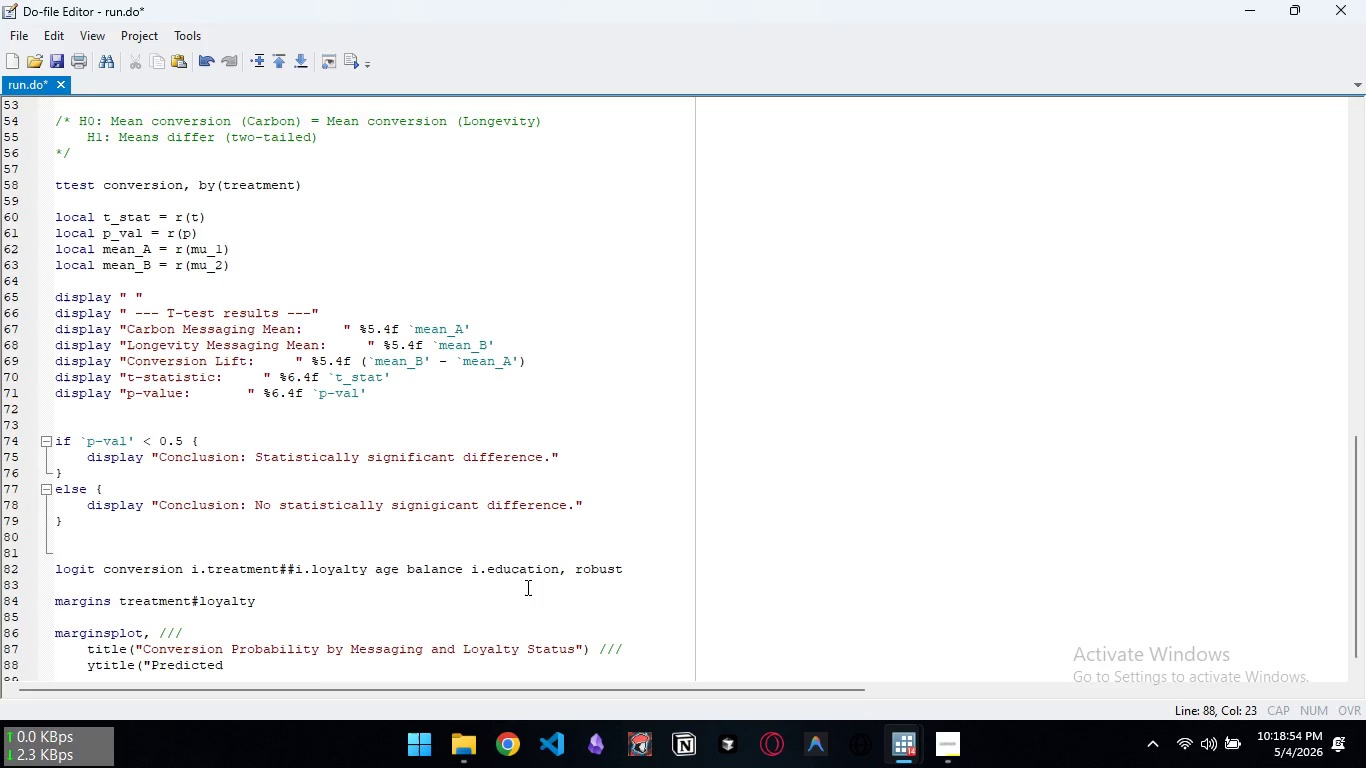 
key(Control+Backspace)
 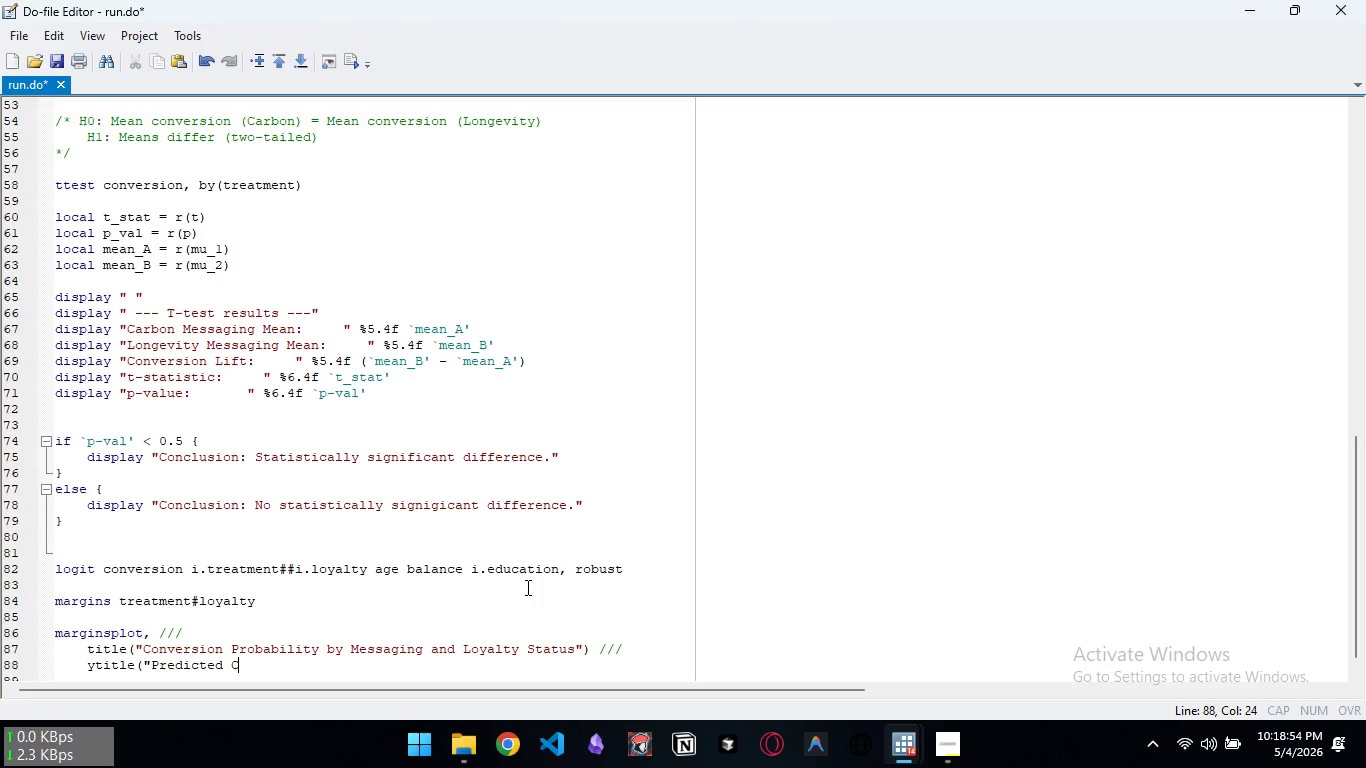 
type(Conversion Probability)
 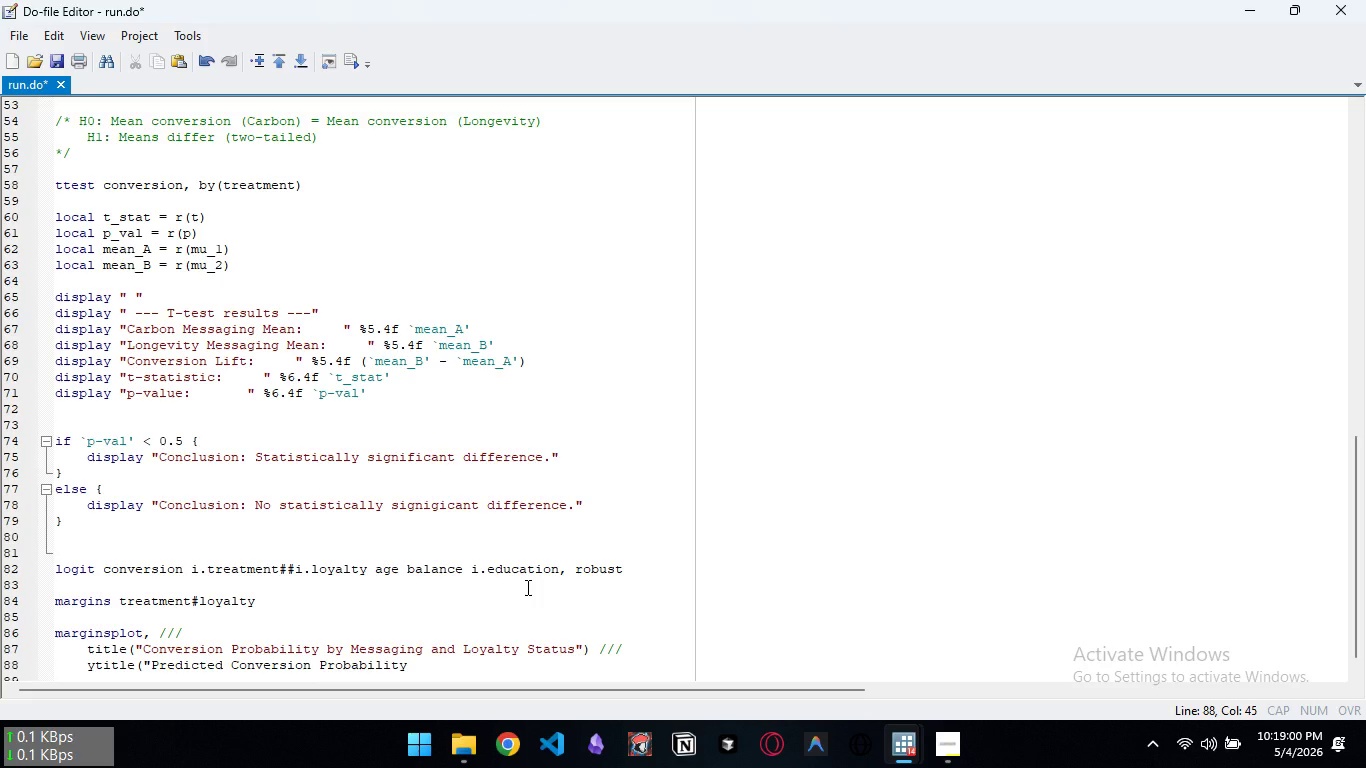 
 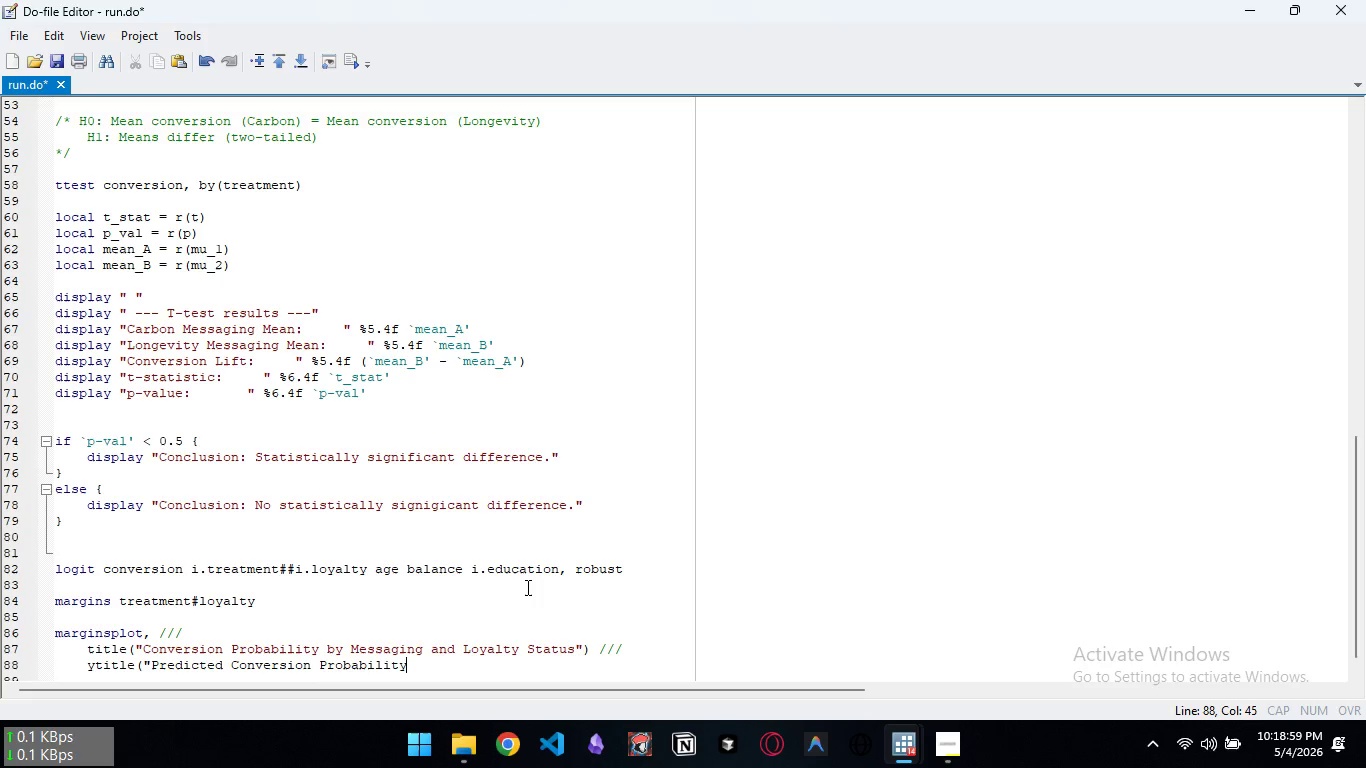 
hold_key(key=ShiftLeft, duration=1.52)
 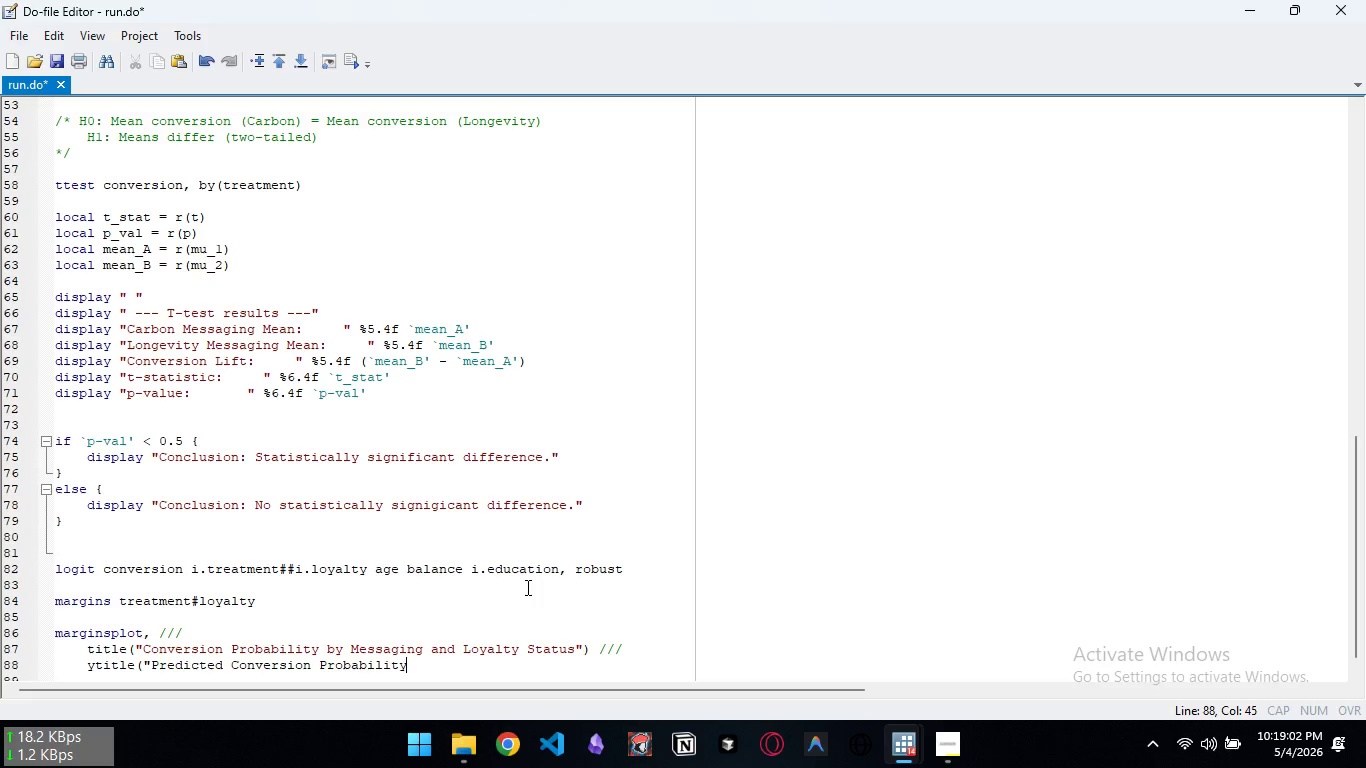 
key(Shift+Quote)
 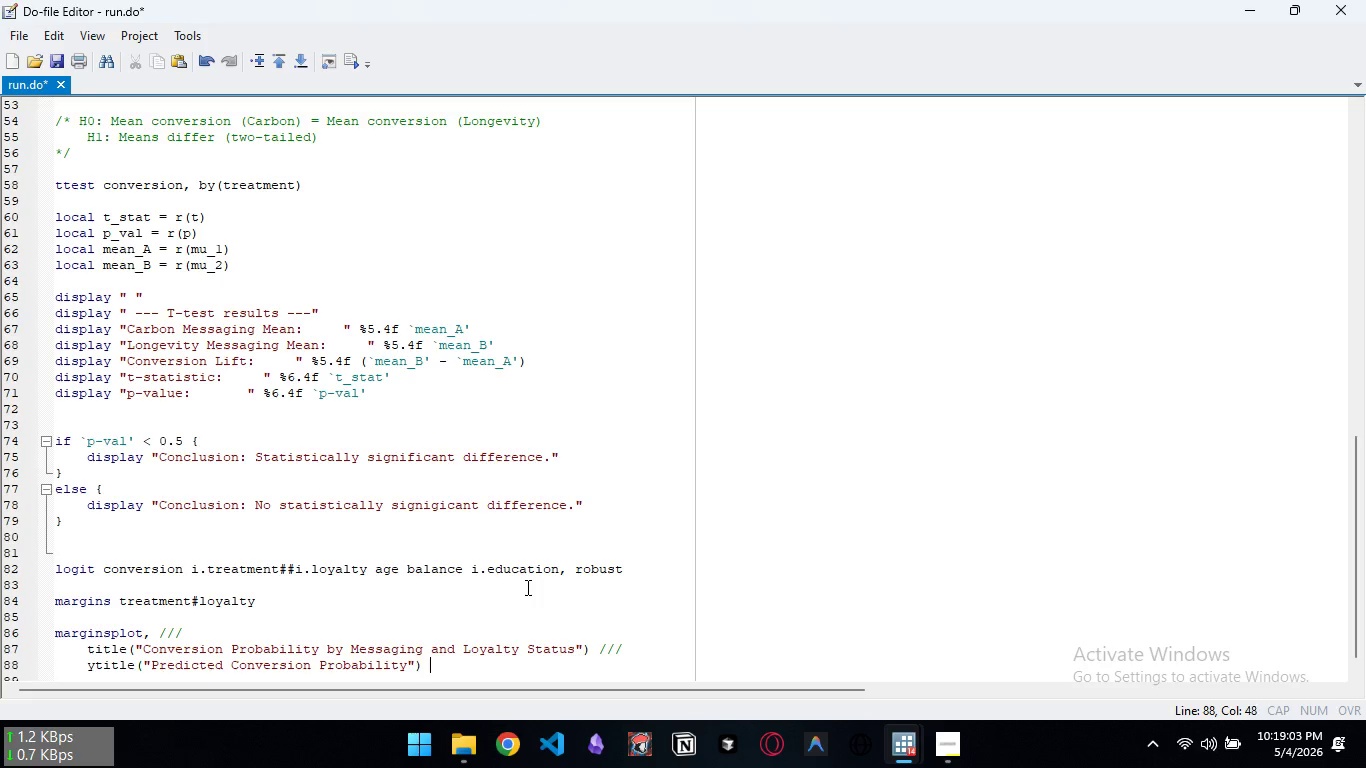 
key(Shift+0)
 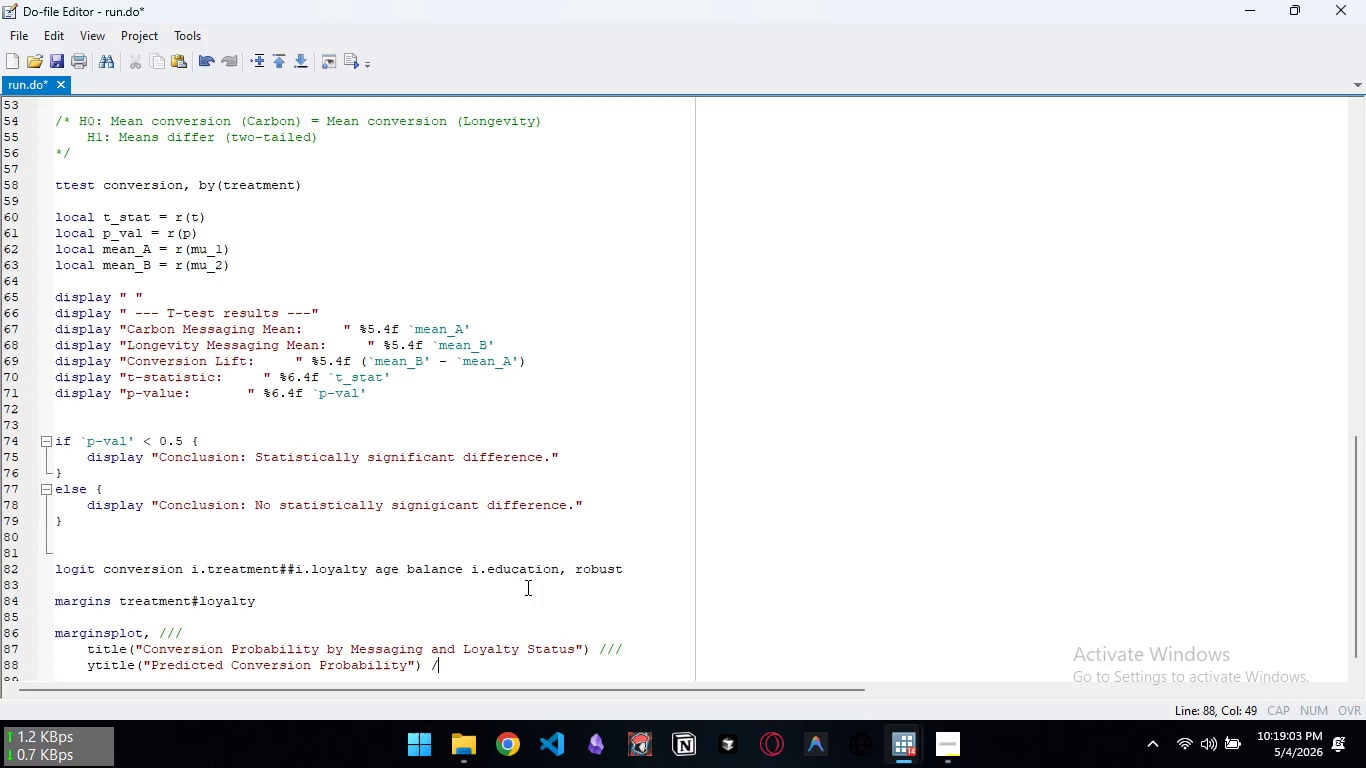 
key(Space)
 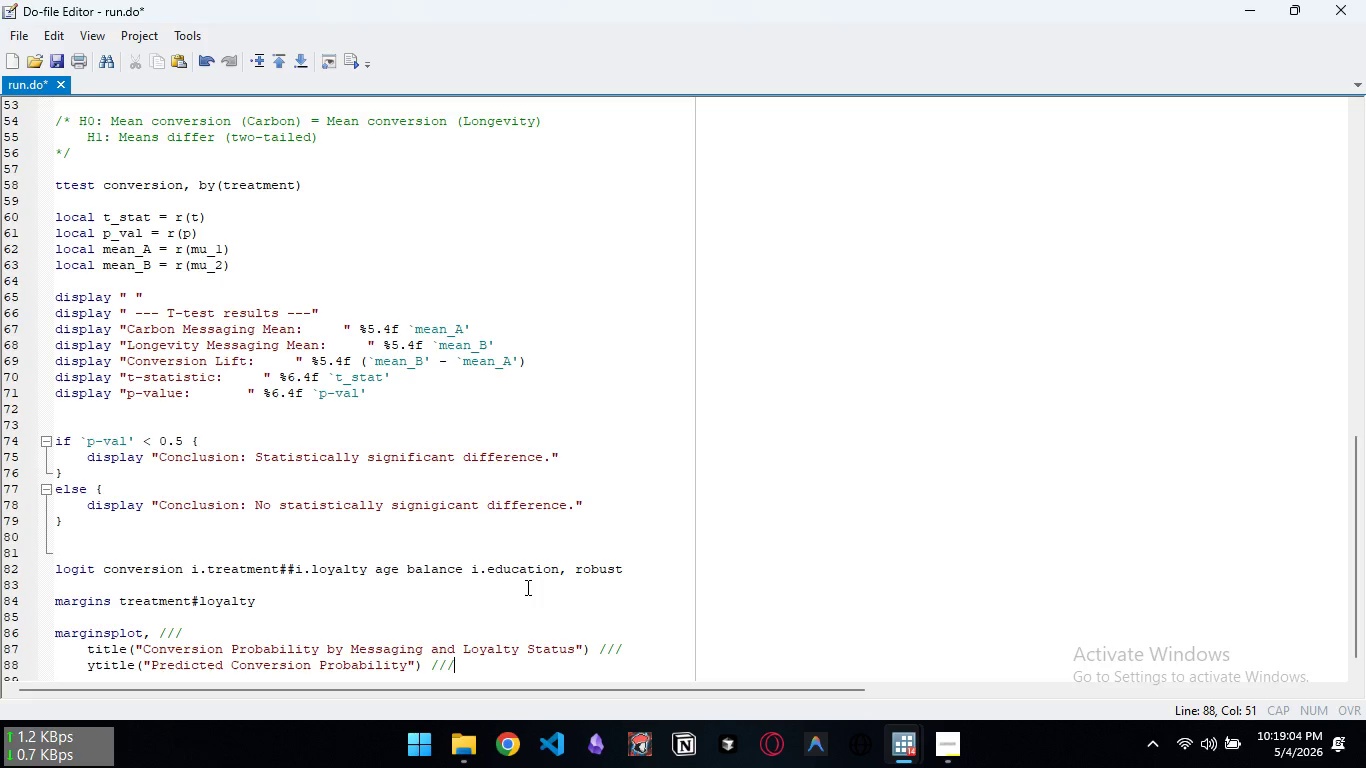 
key(Slash)
 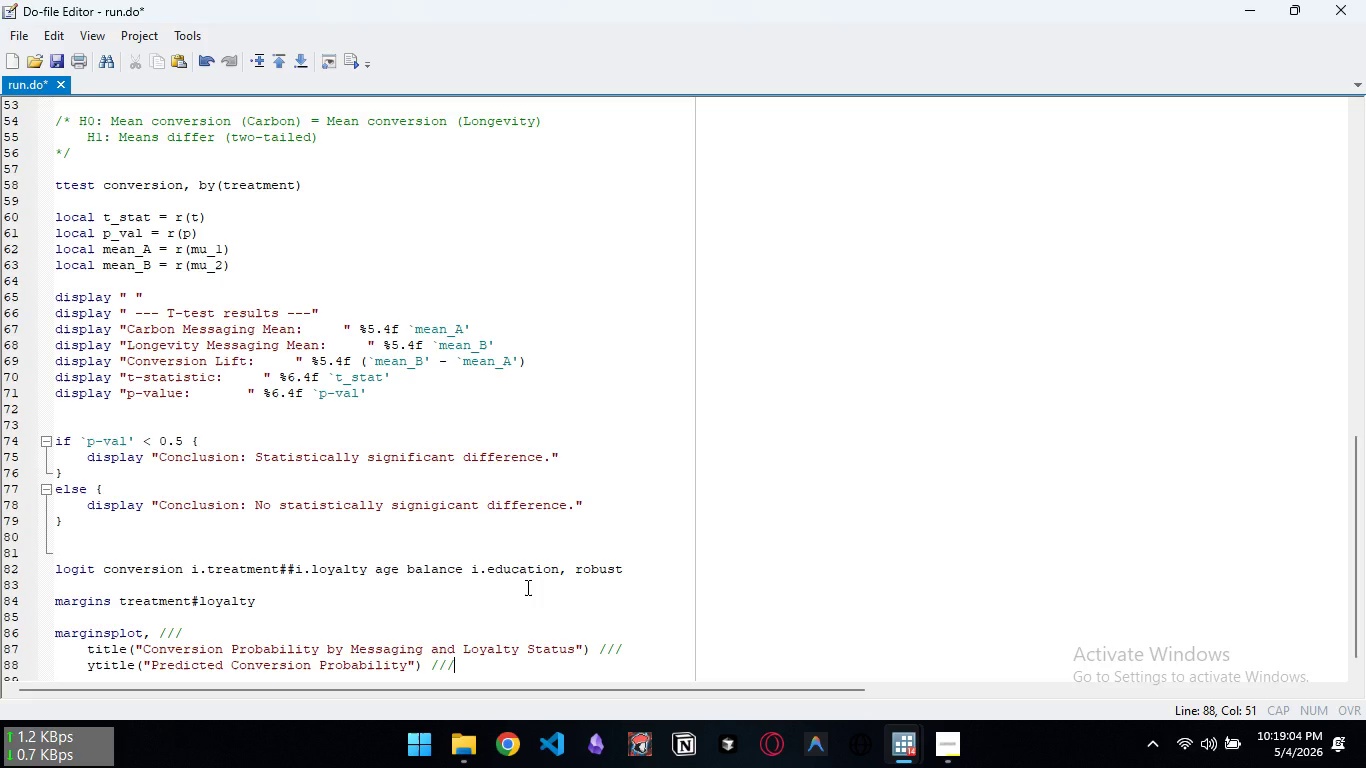 
key(Slash)
 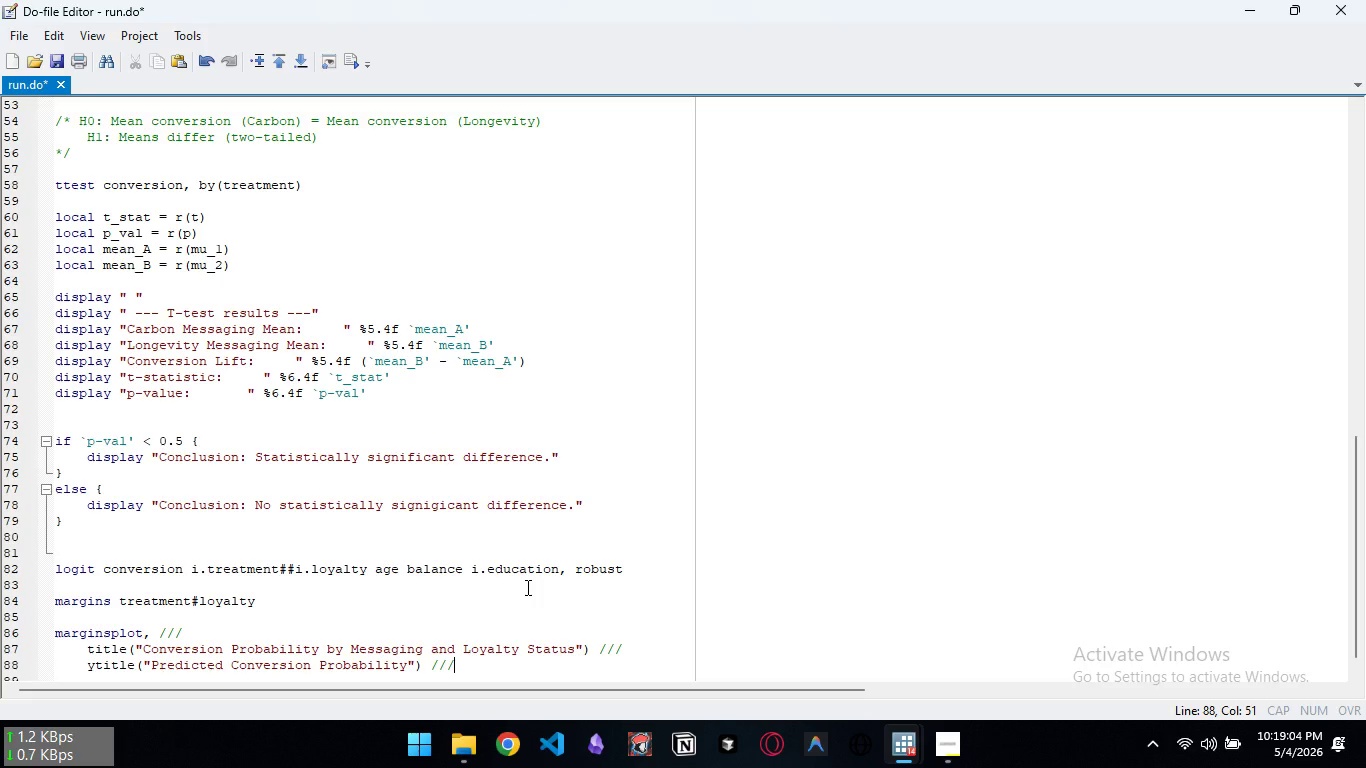 
key(Slash)
 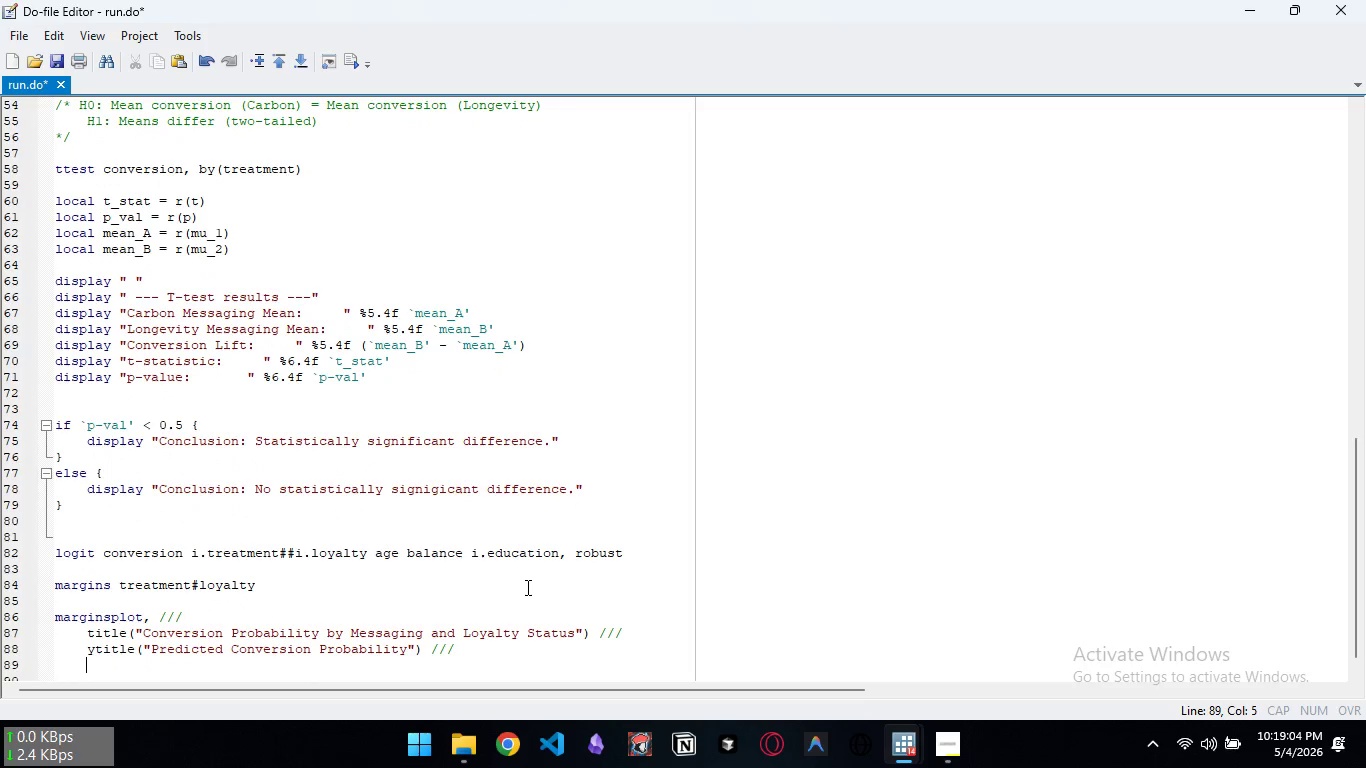 
key(Enter)
 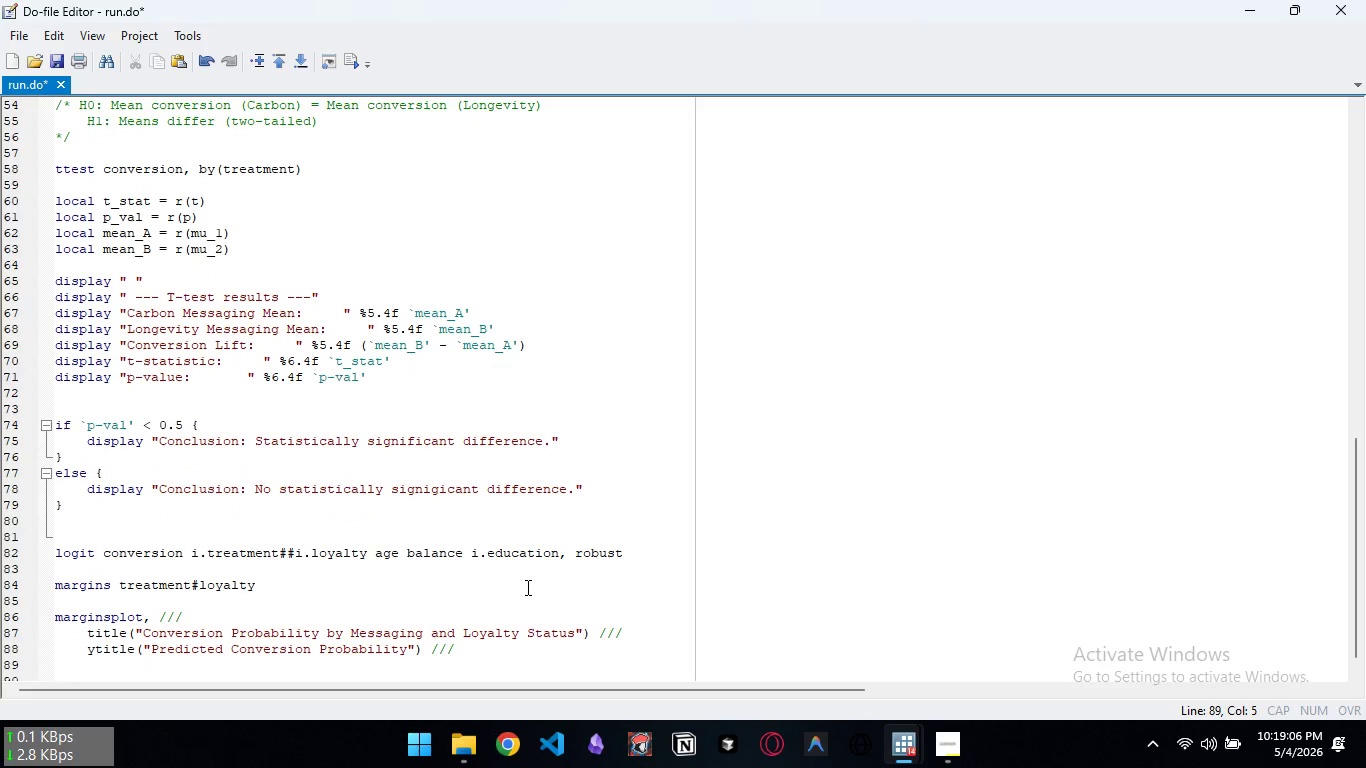 
type(xtitle("Messaging Strategu)
key(Backspace)
type(y") ///)
 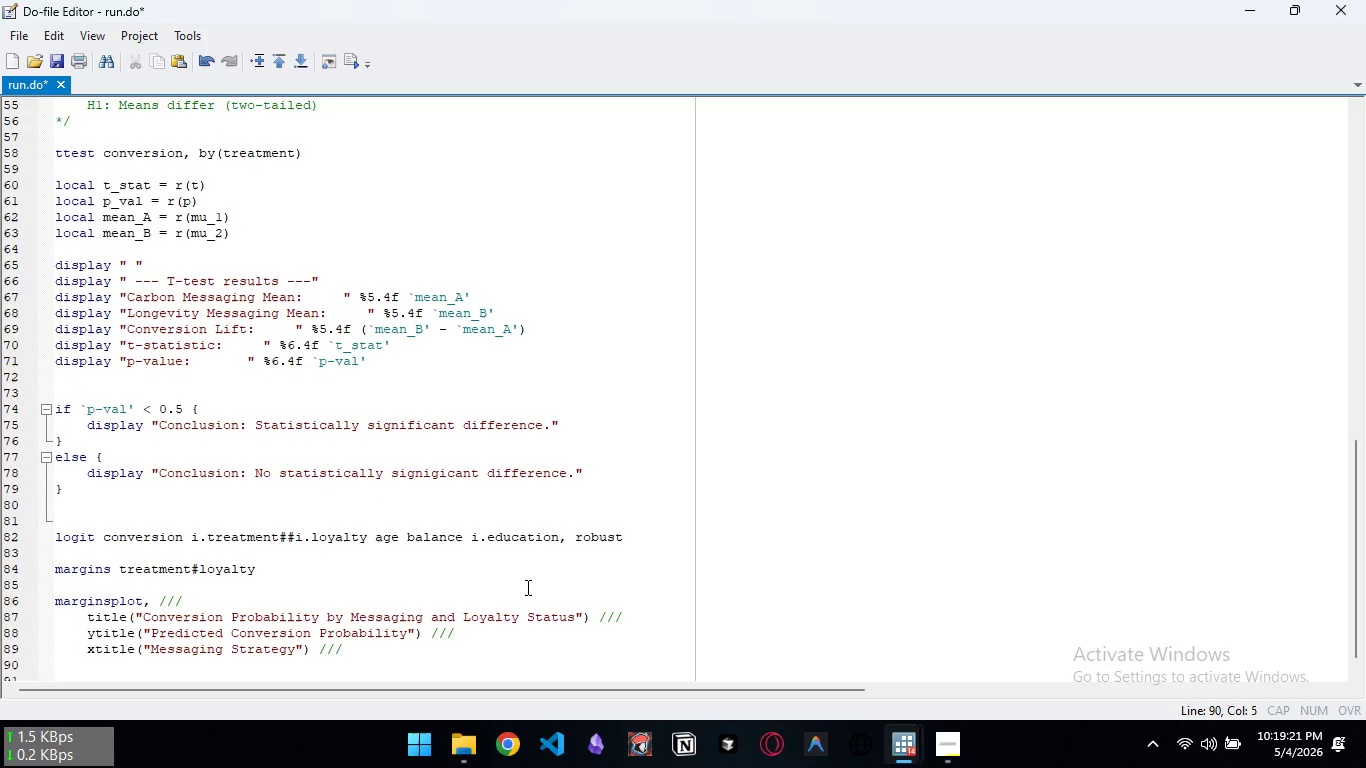 
 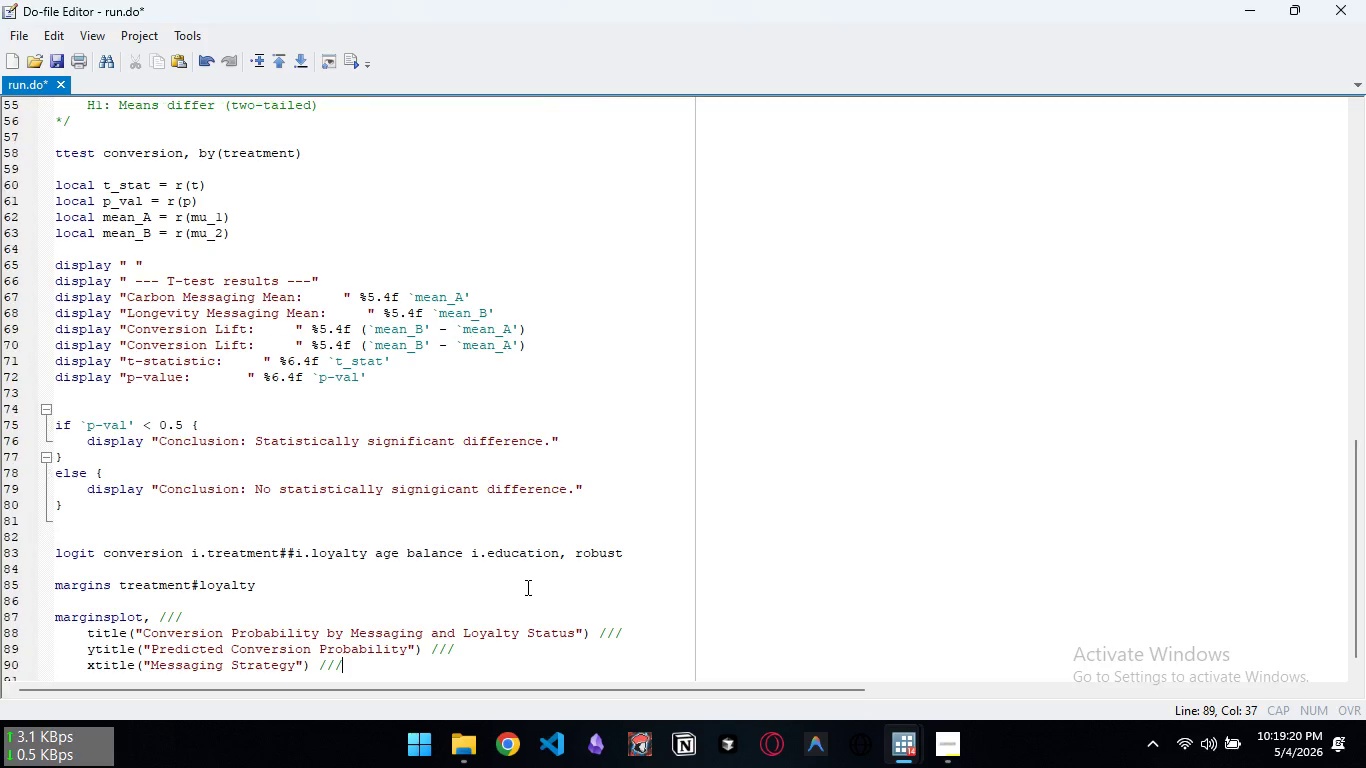 
key(Enter)
 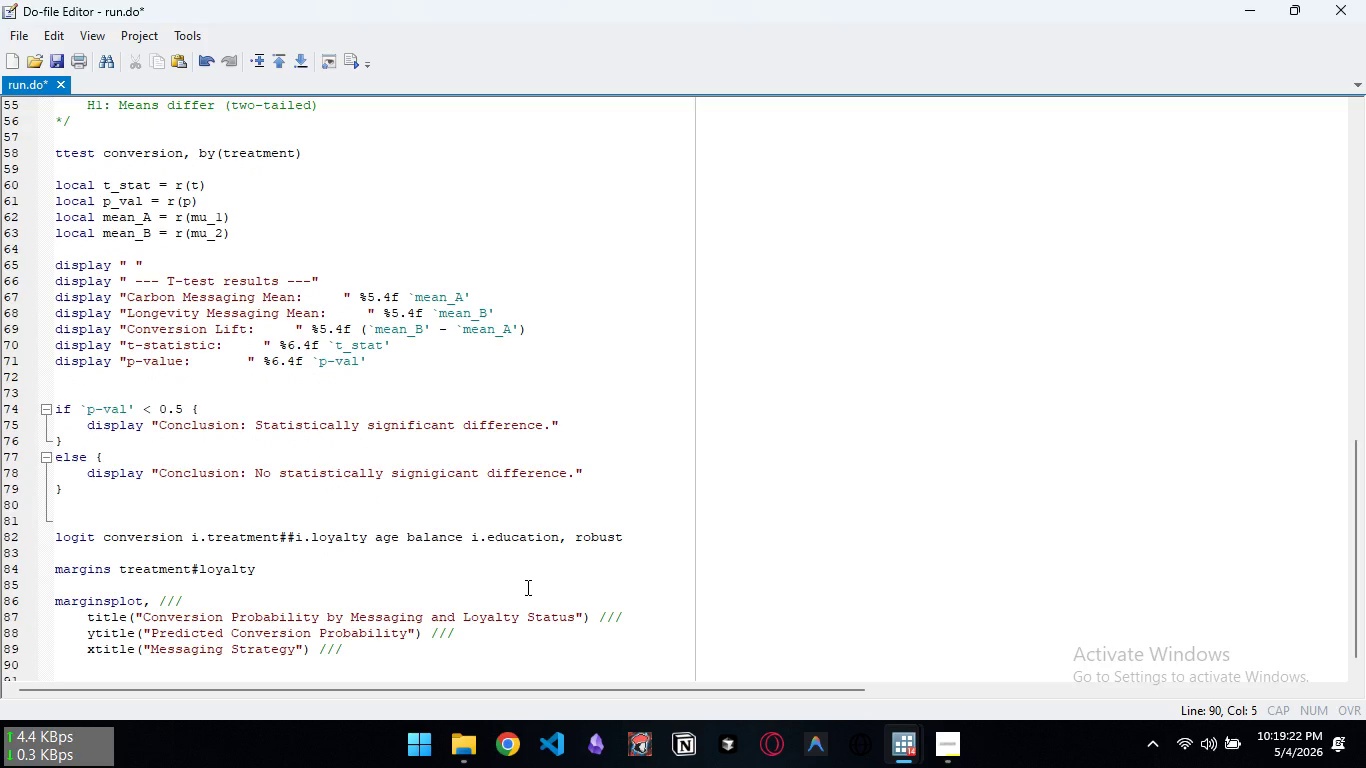 
type(lg)
key(Backspace)
type(geng)
key(Backspace)
type(d(order )
key(Backspace)
type((1 "Non-Loyal" 2 :)
key(Backspace)
type("Loyal")) ///)
 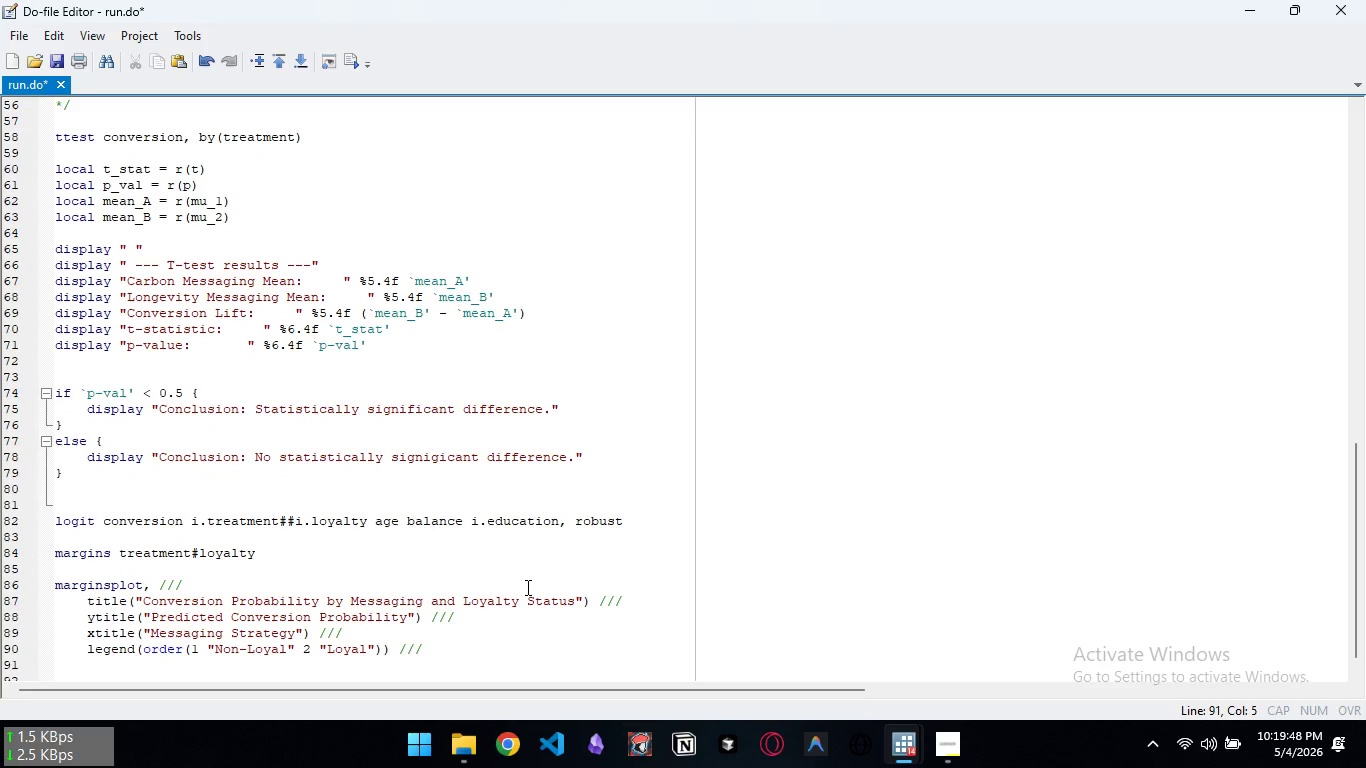 
 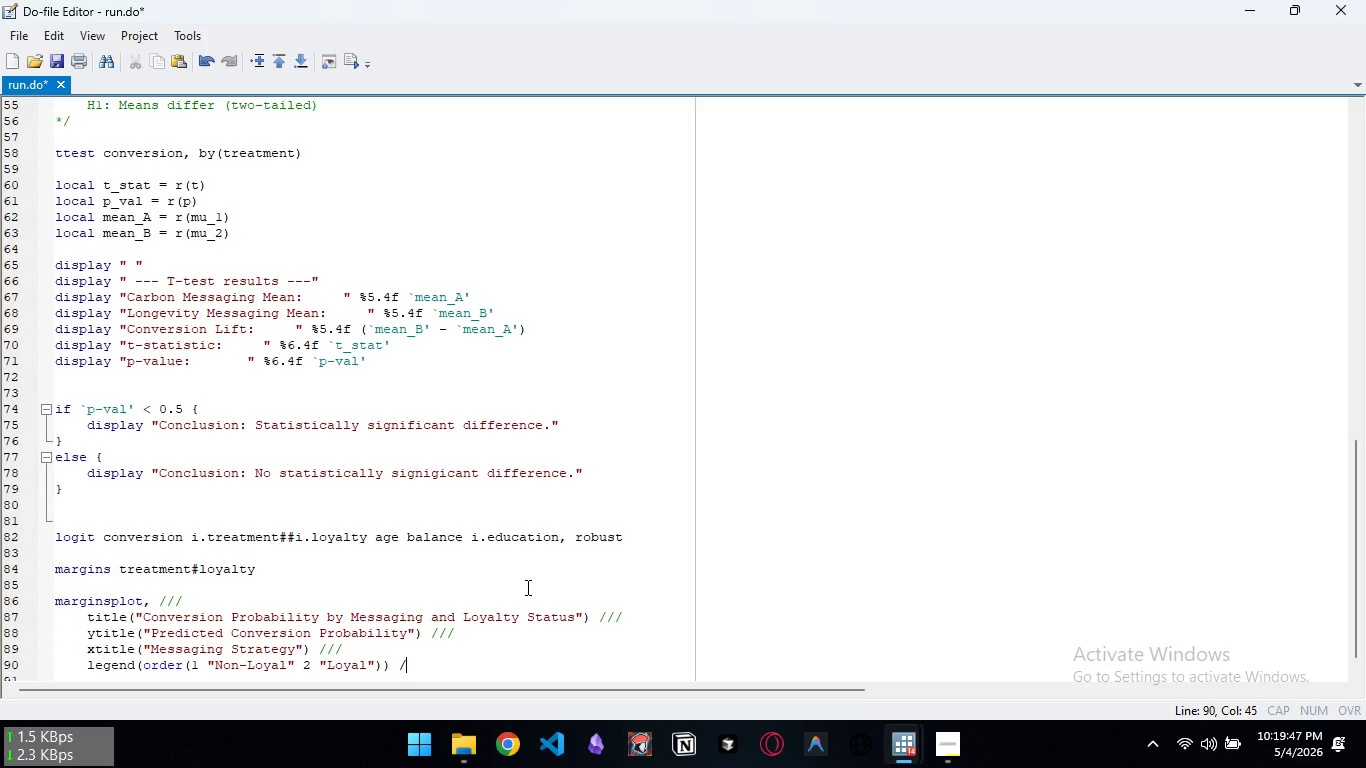 
key(Enter)
 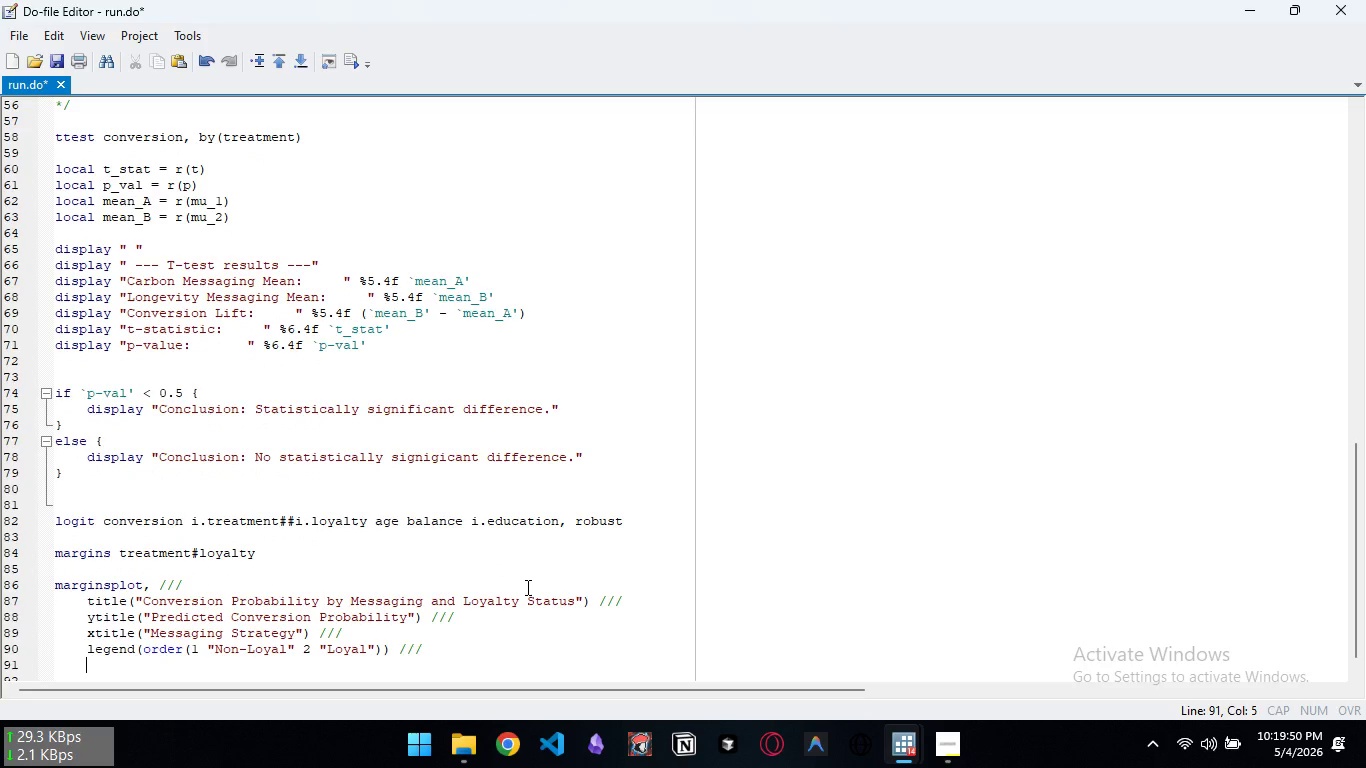 
type(graphregion(color(white)) ////)
 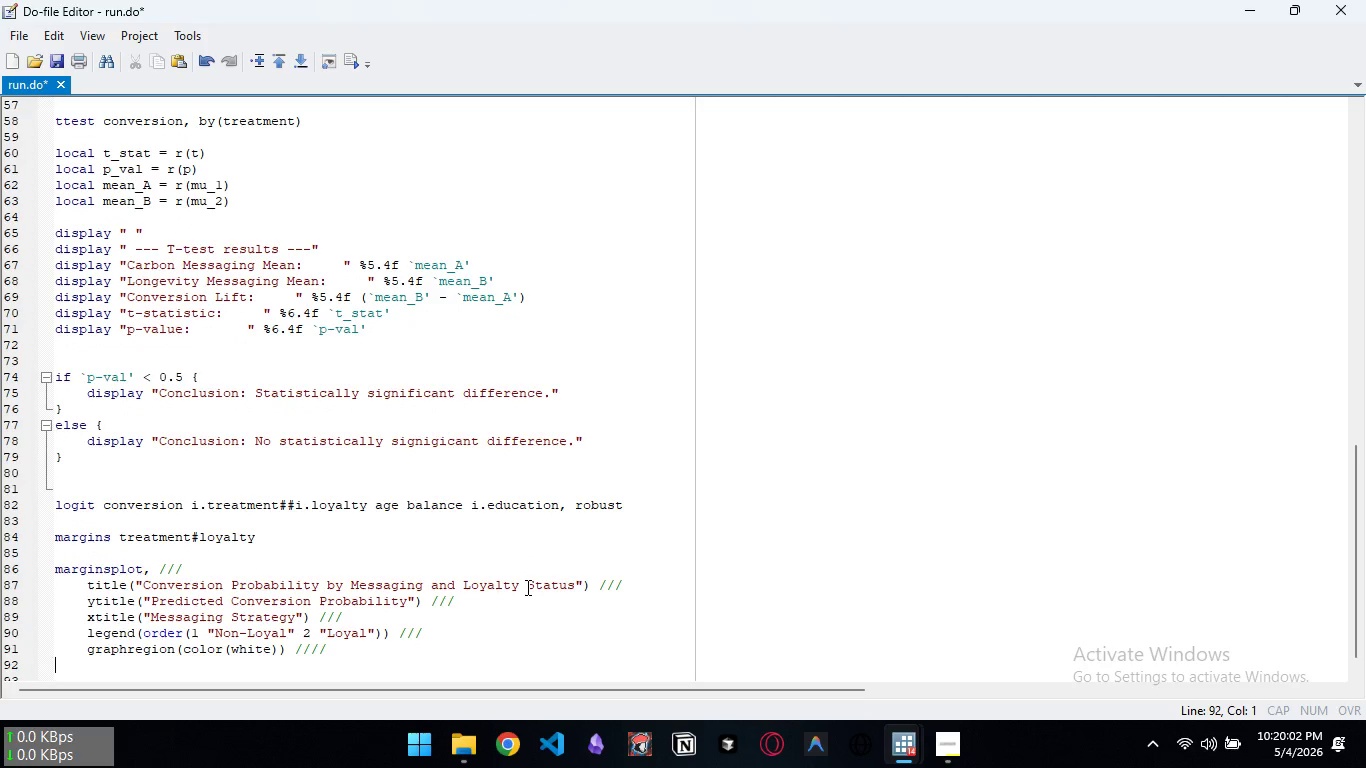 
 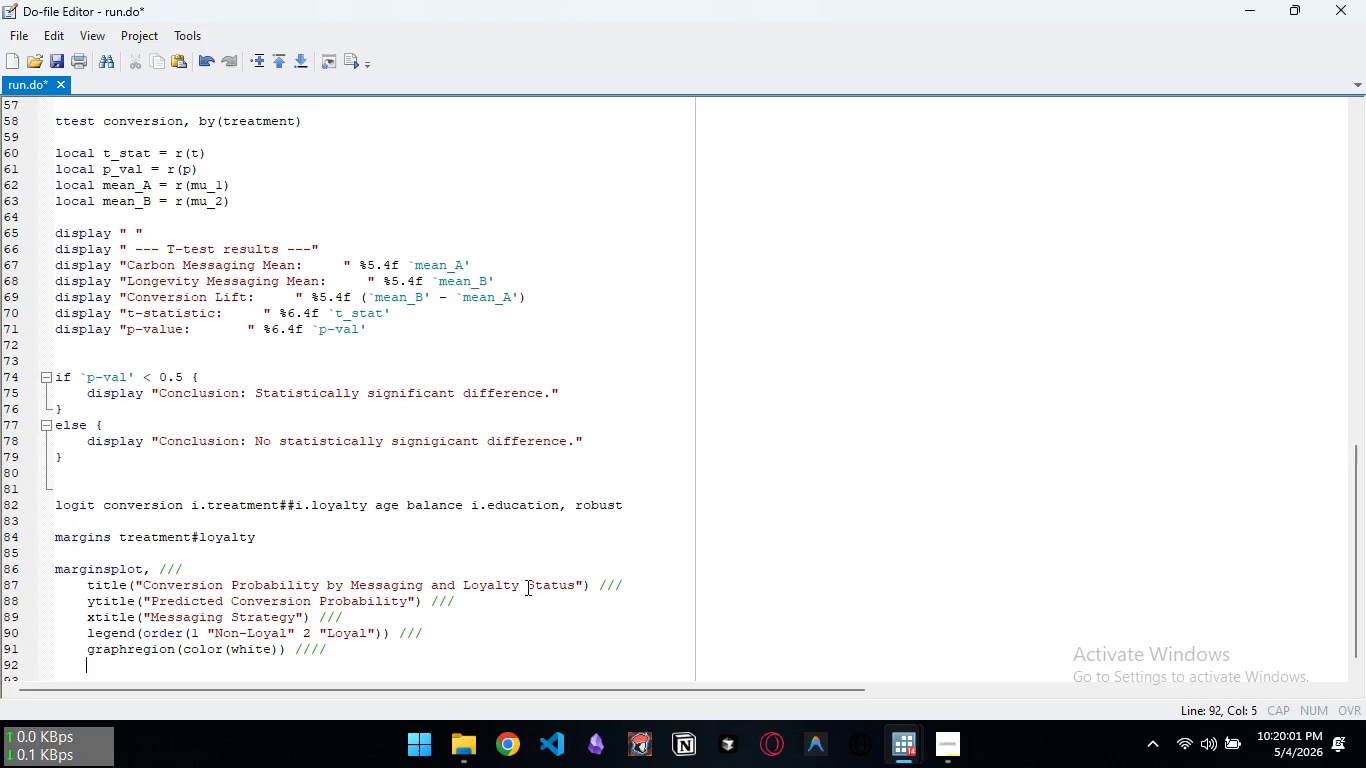 
key(Enter)
 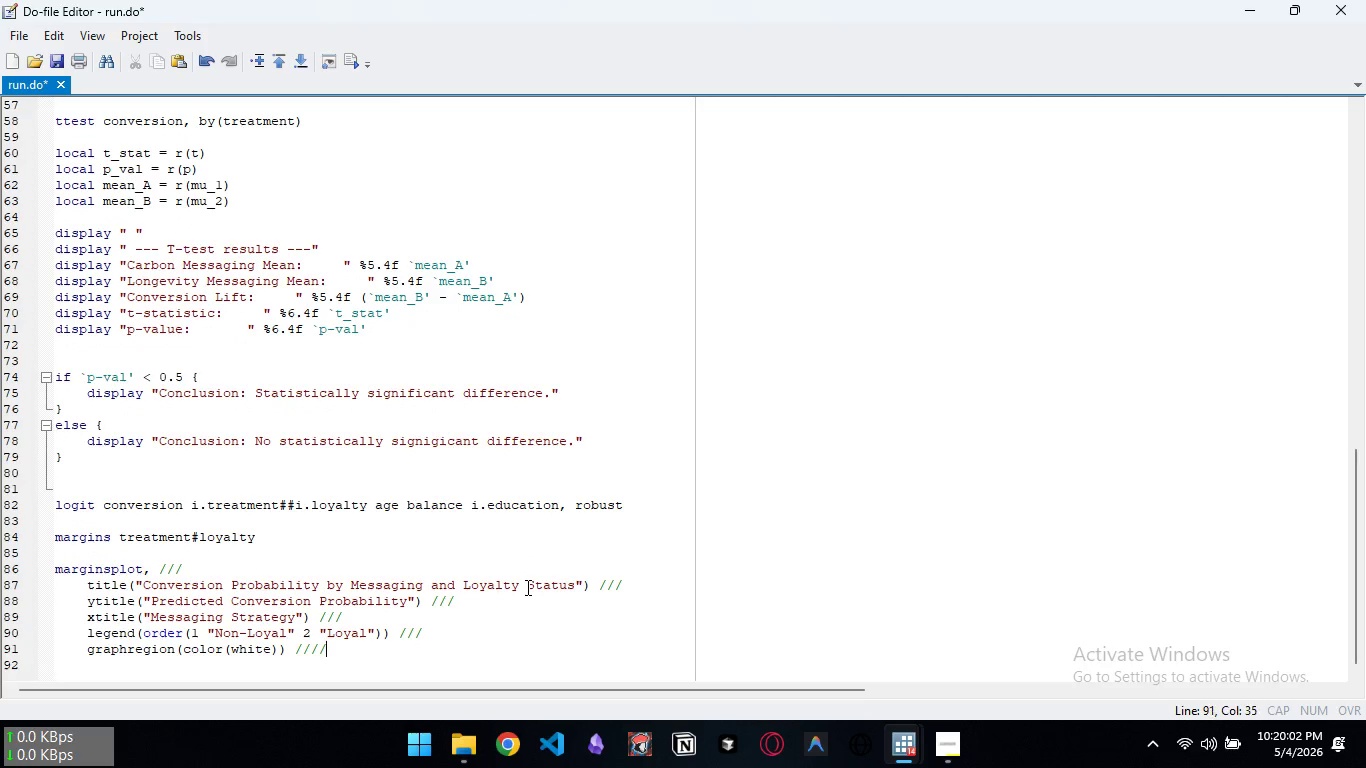 
key(Backspace)
 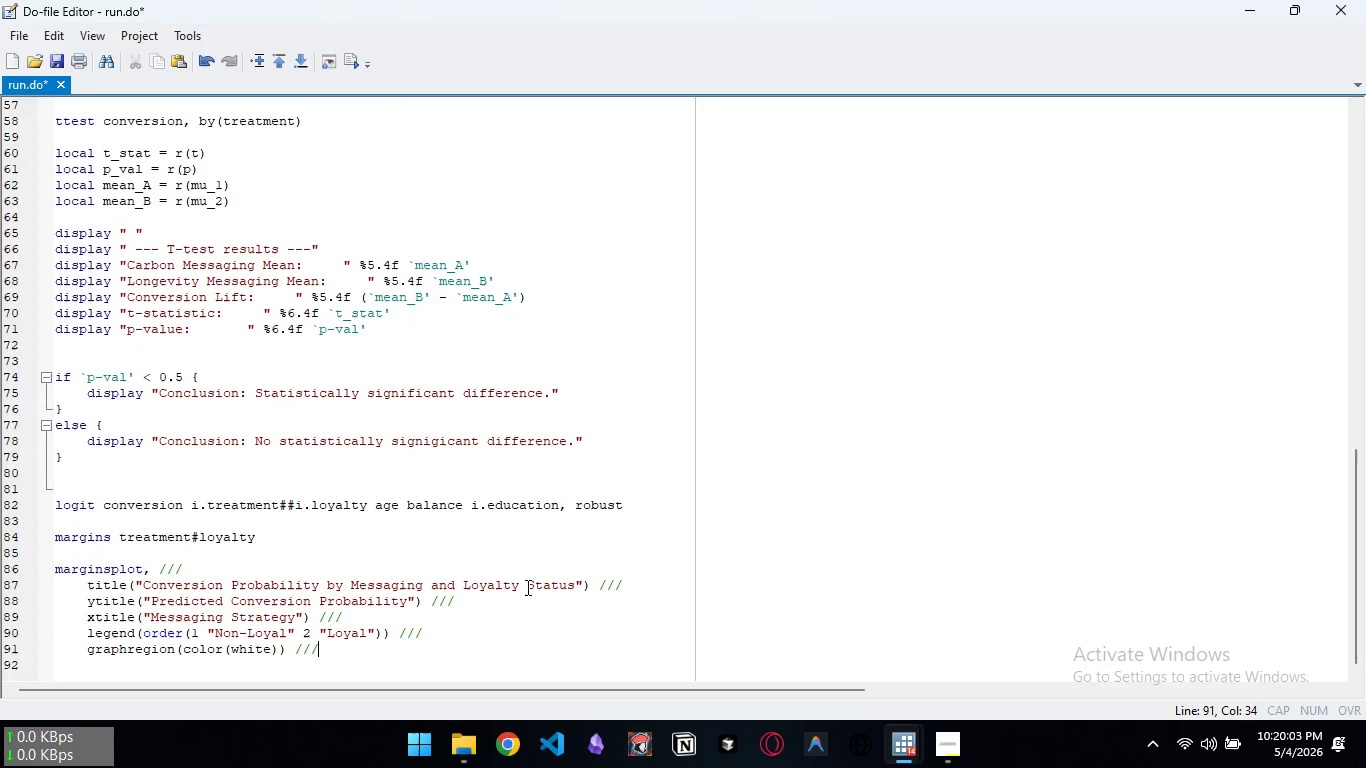 
key(Backspace)
 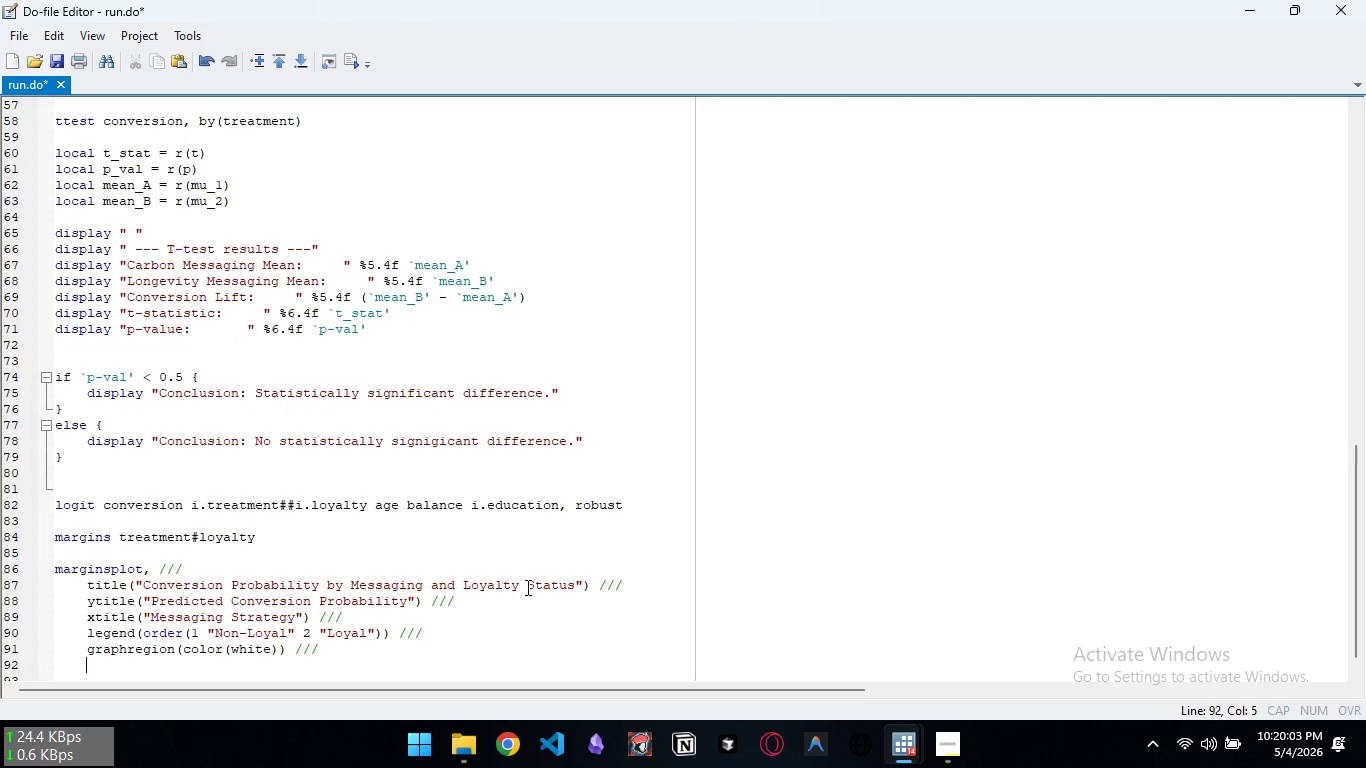 
key(Backspace)
 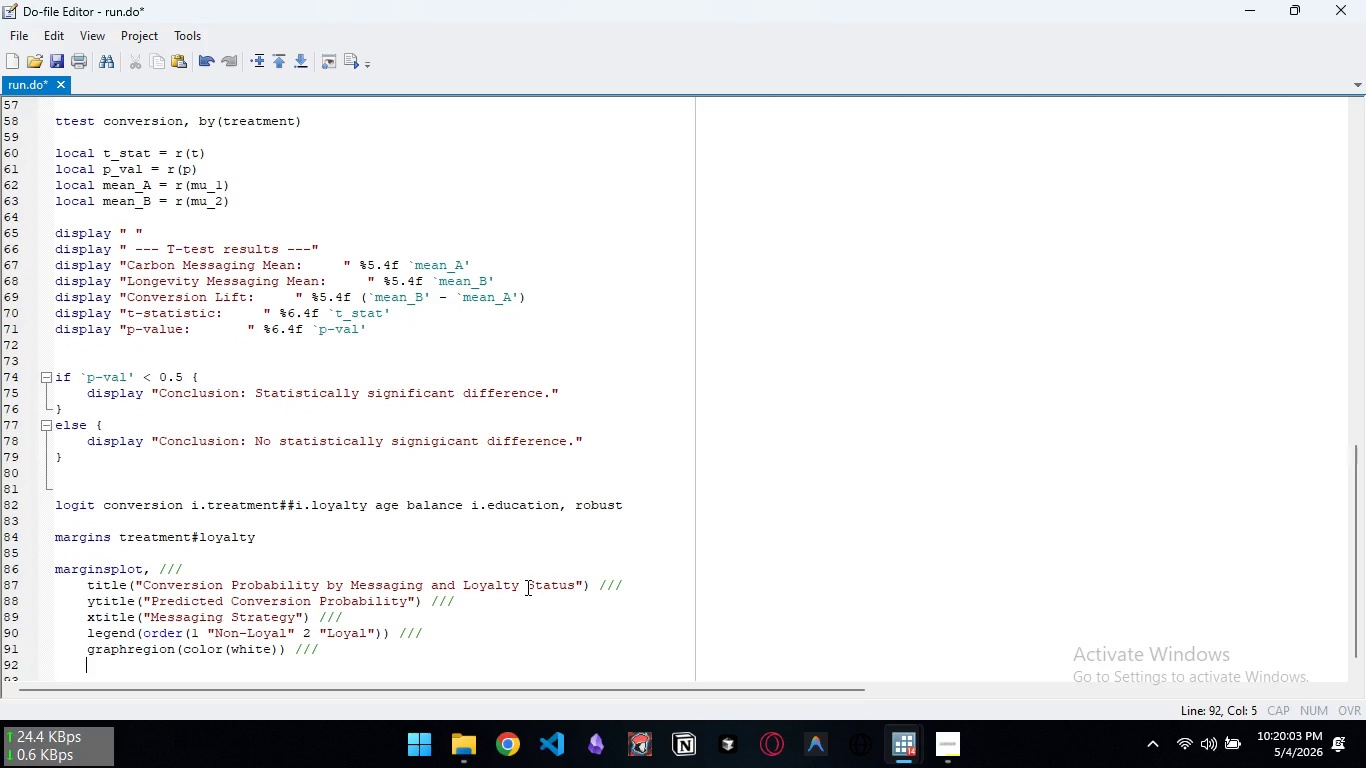 
key(Enter)
 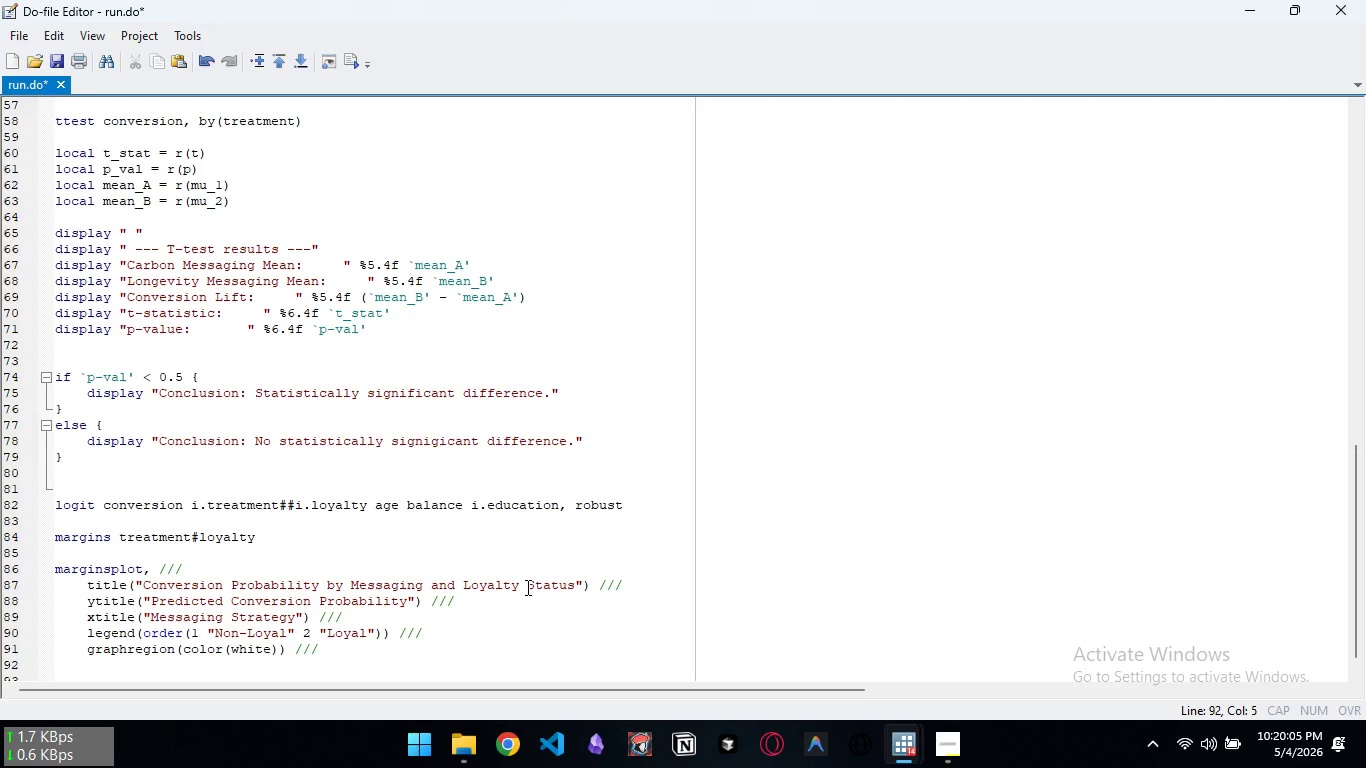 
type(bgcolor(white))
 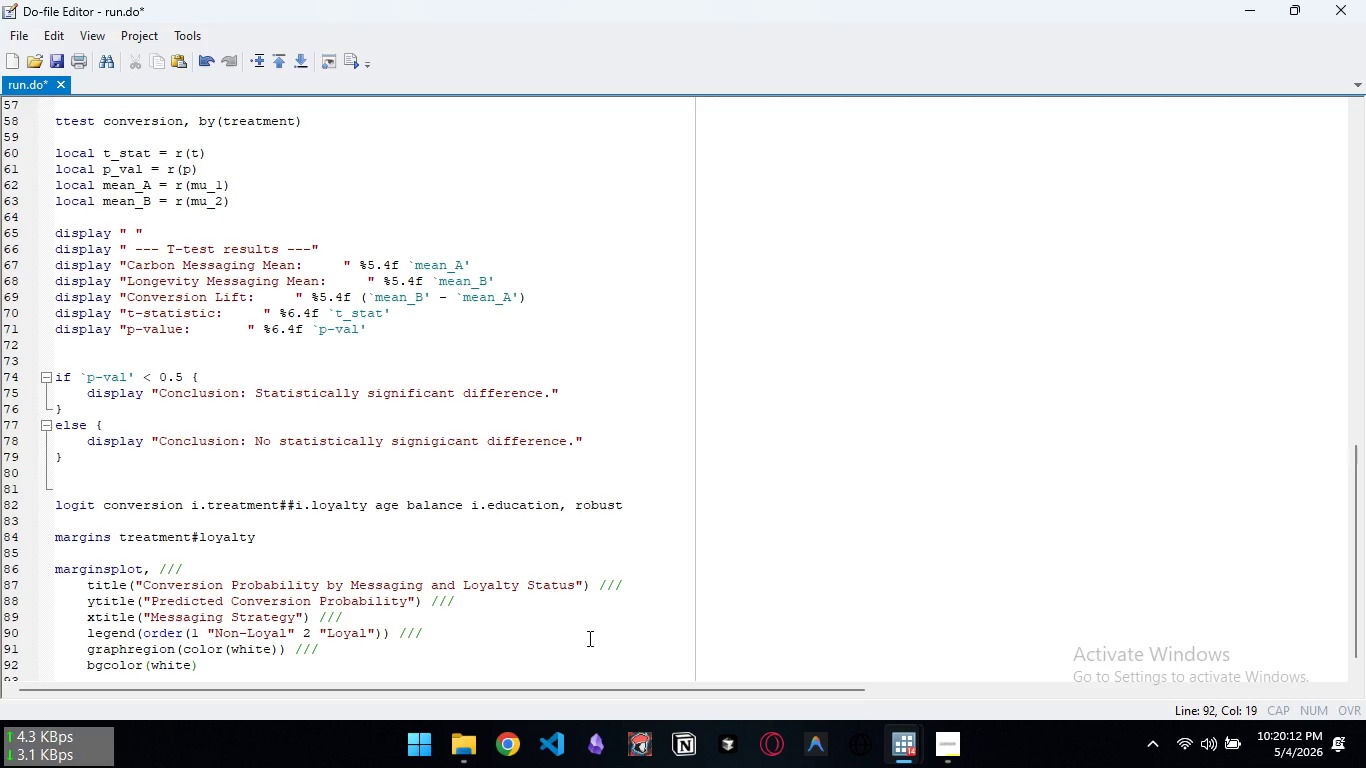 
scroll: coordinate [384, 478], scroll_direction: down, amount: 6.0
 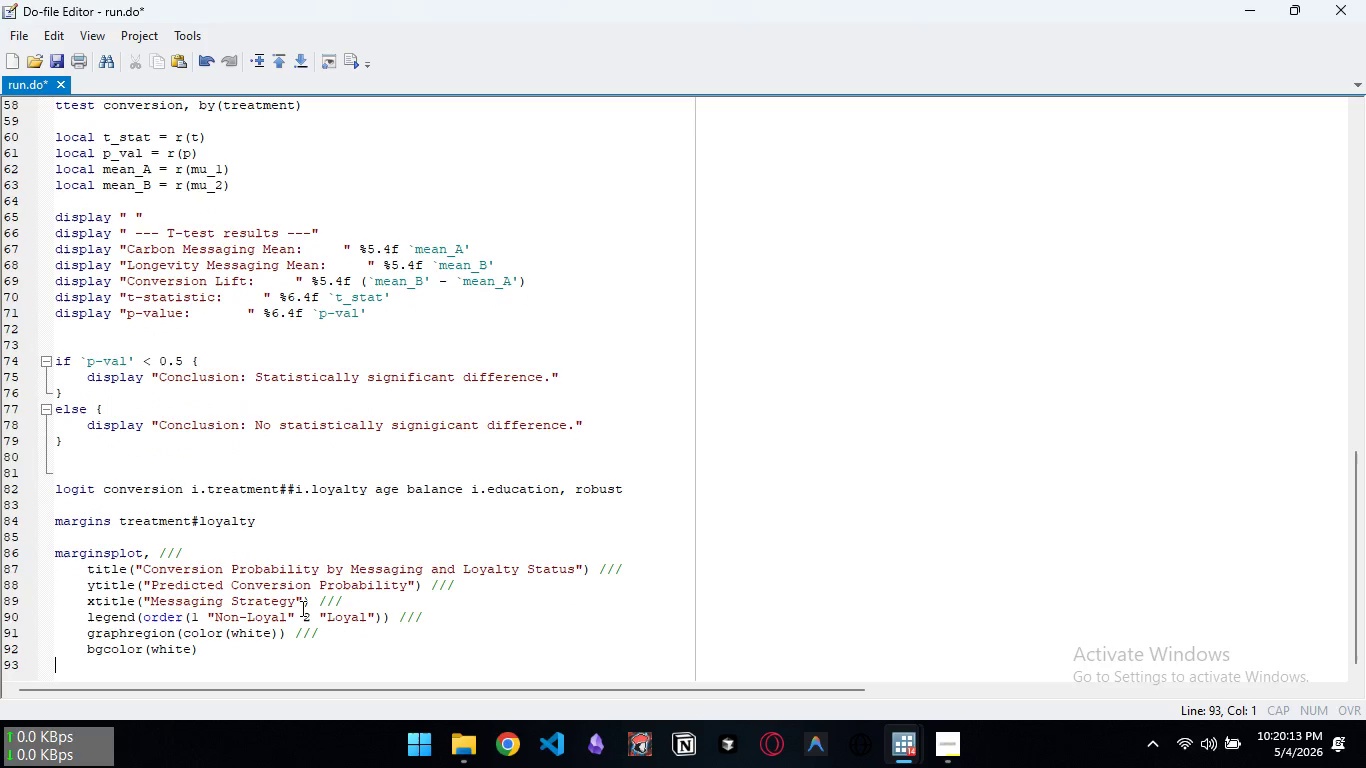 
key(ArrowDown)
 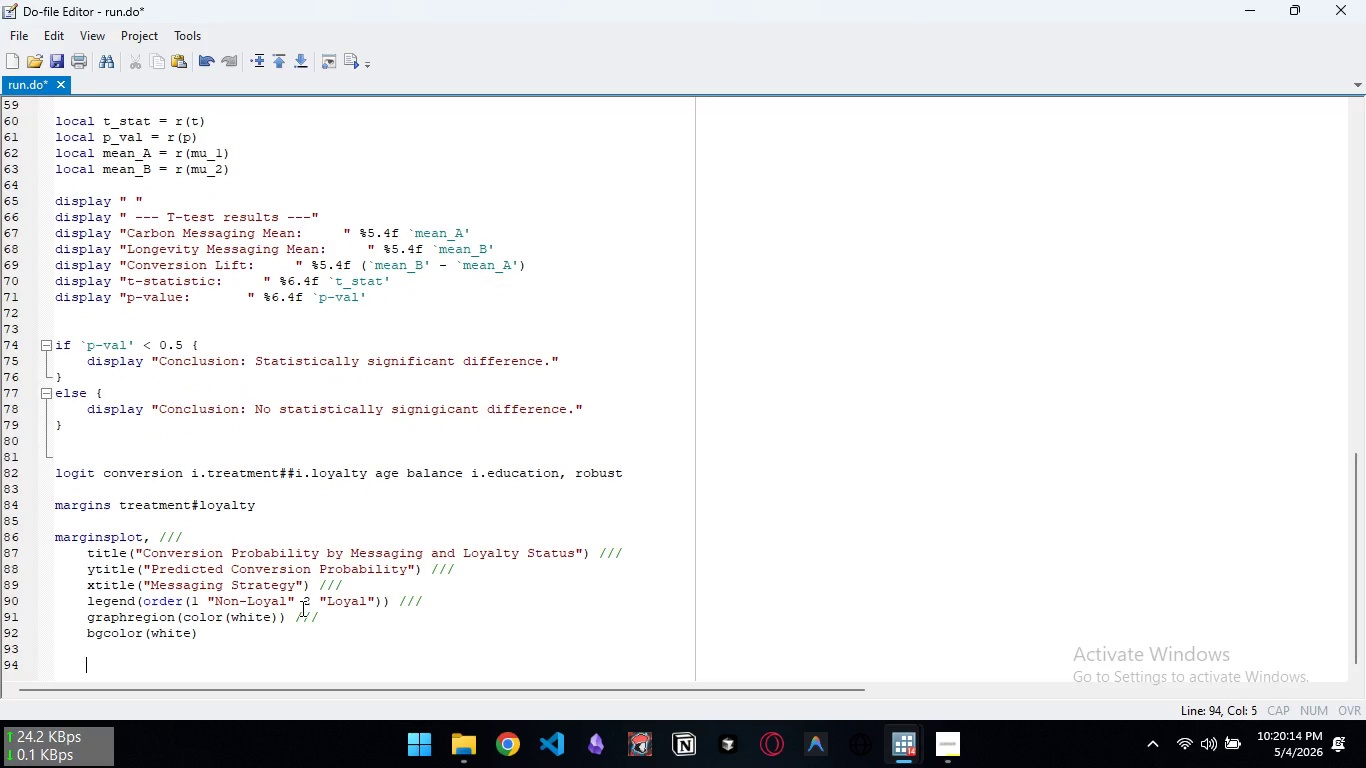 
key(Enter)
 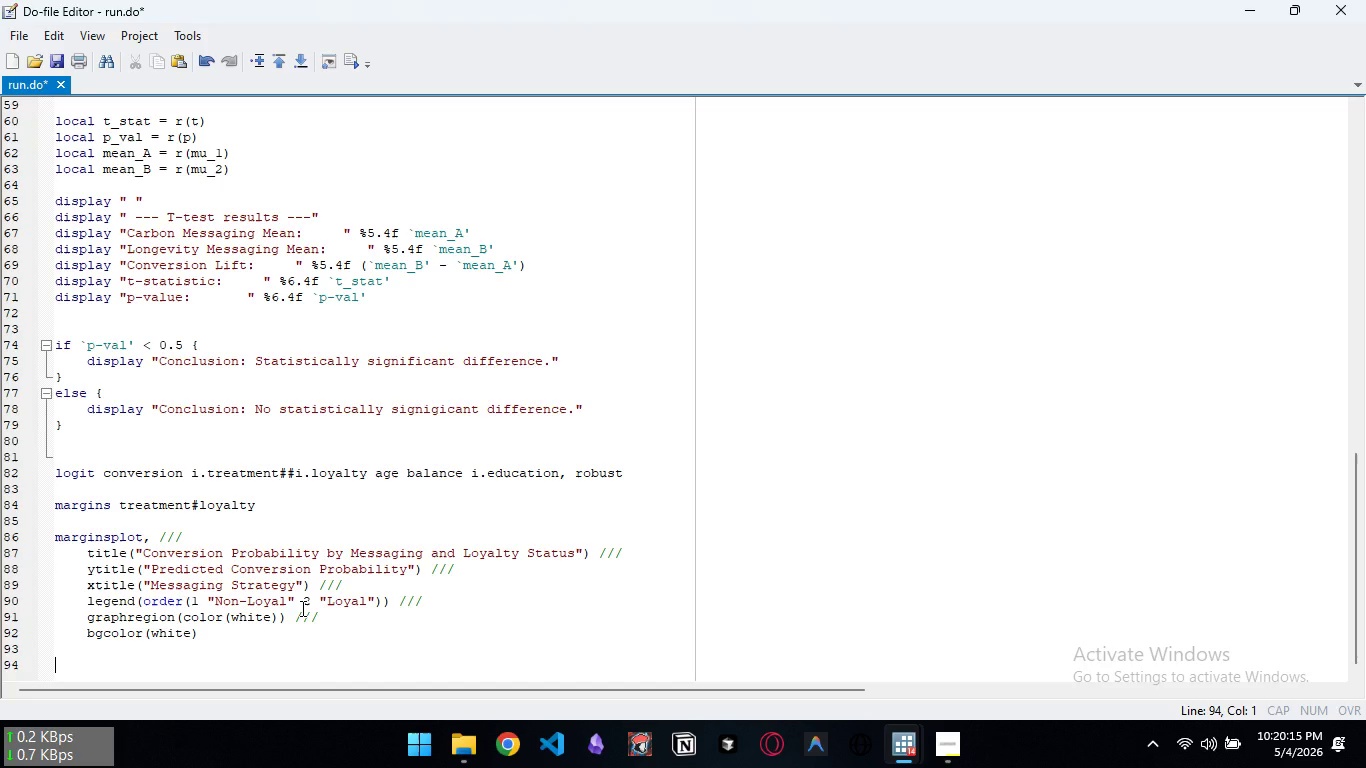 
key(Backspace)
type(graph export "interaction_plot.png", replace width(1600))
 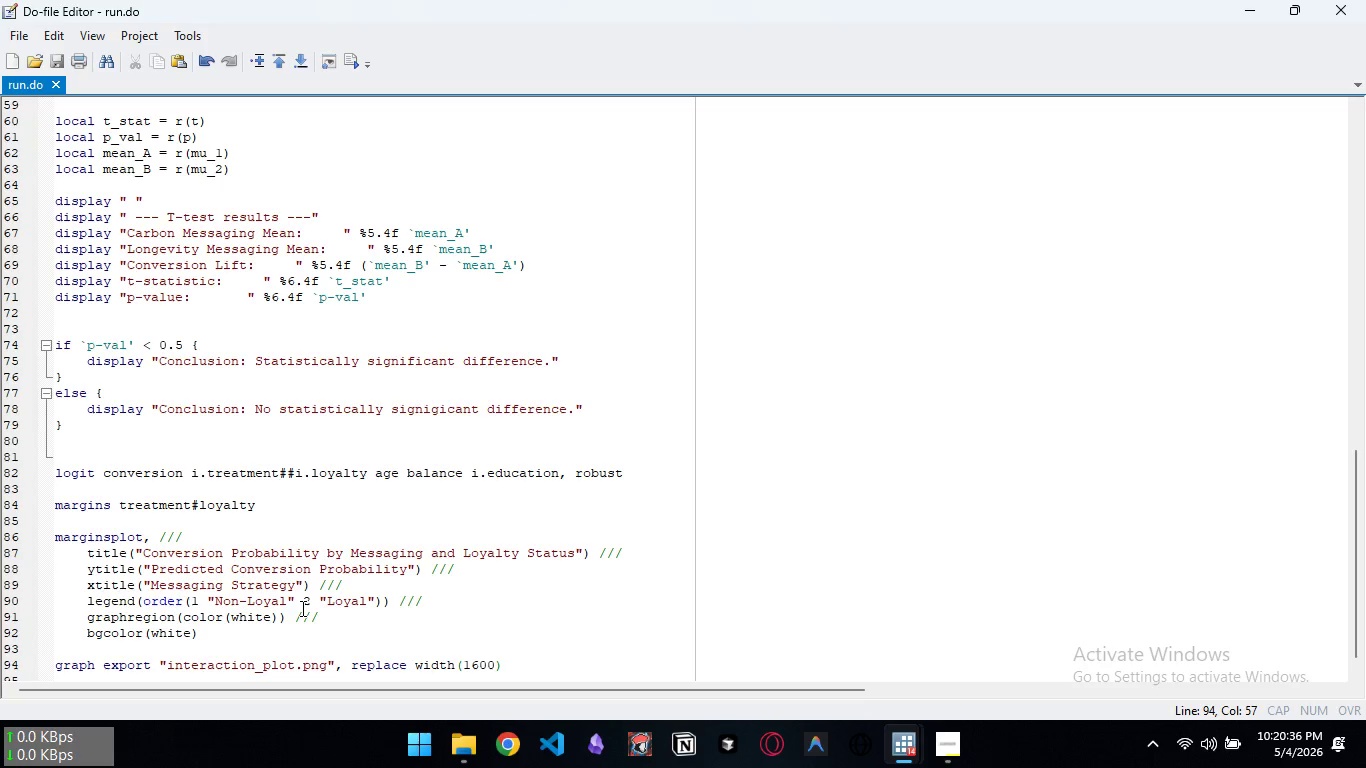 
key(Control+S)
 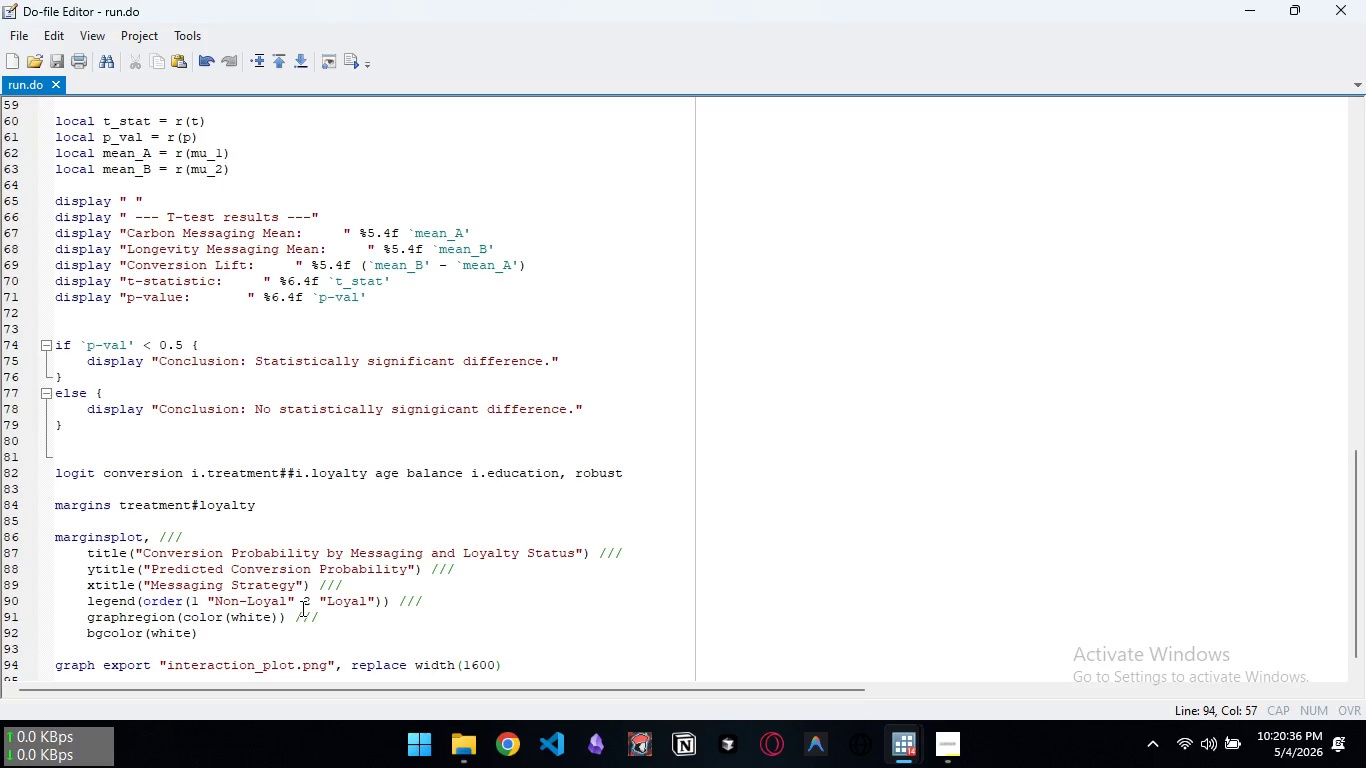 
key(Control+D)
 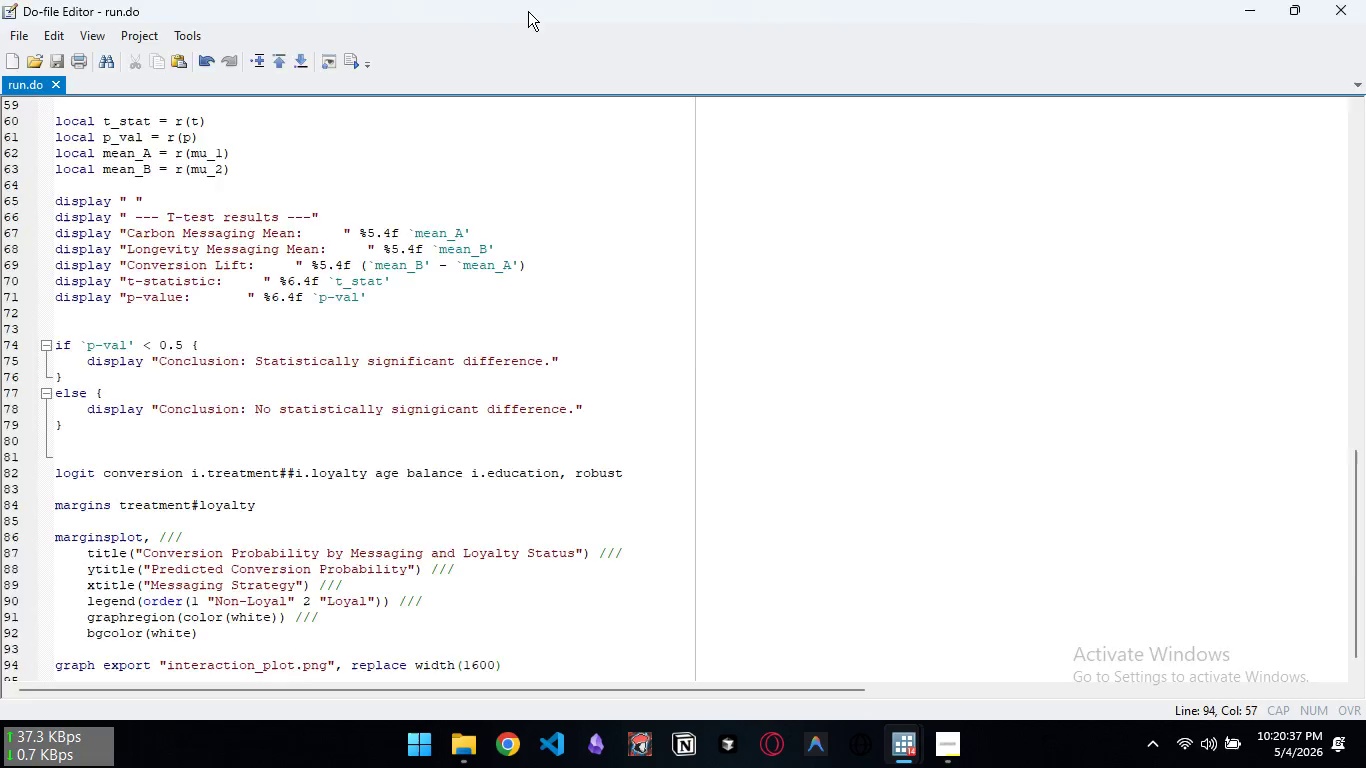 
left_click_drag(start_coordinate=[528, 11], to_coordinate=[868, 147])
 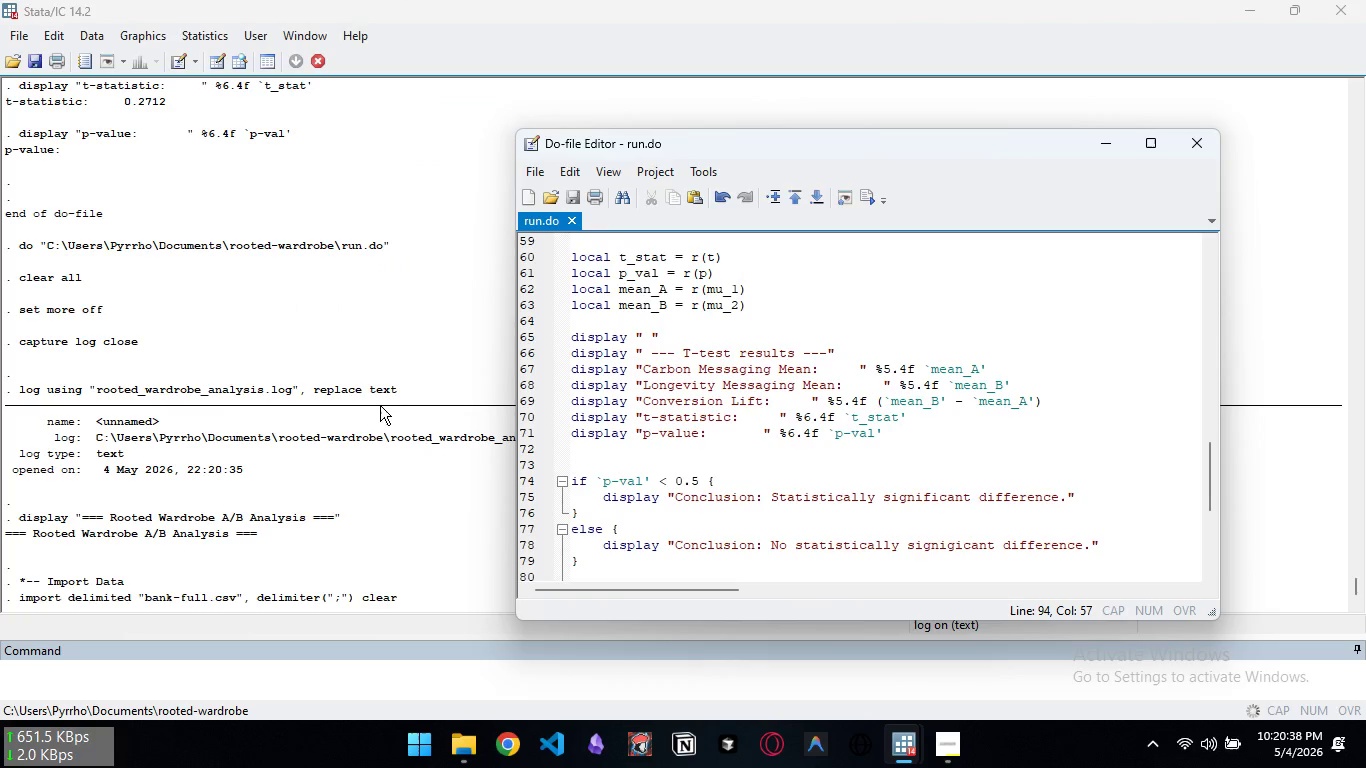 
scroll: coordinate [363, 446], scroll_direction: down, amount: 11.0
 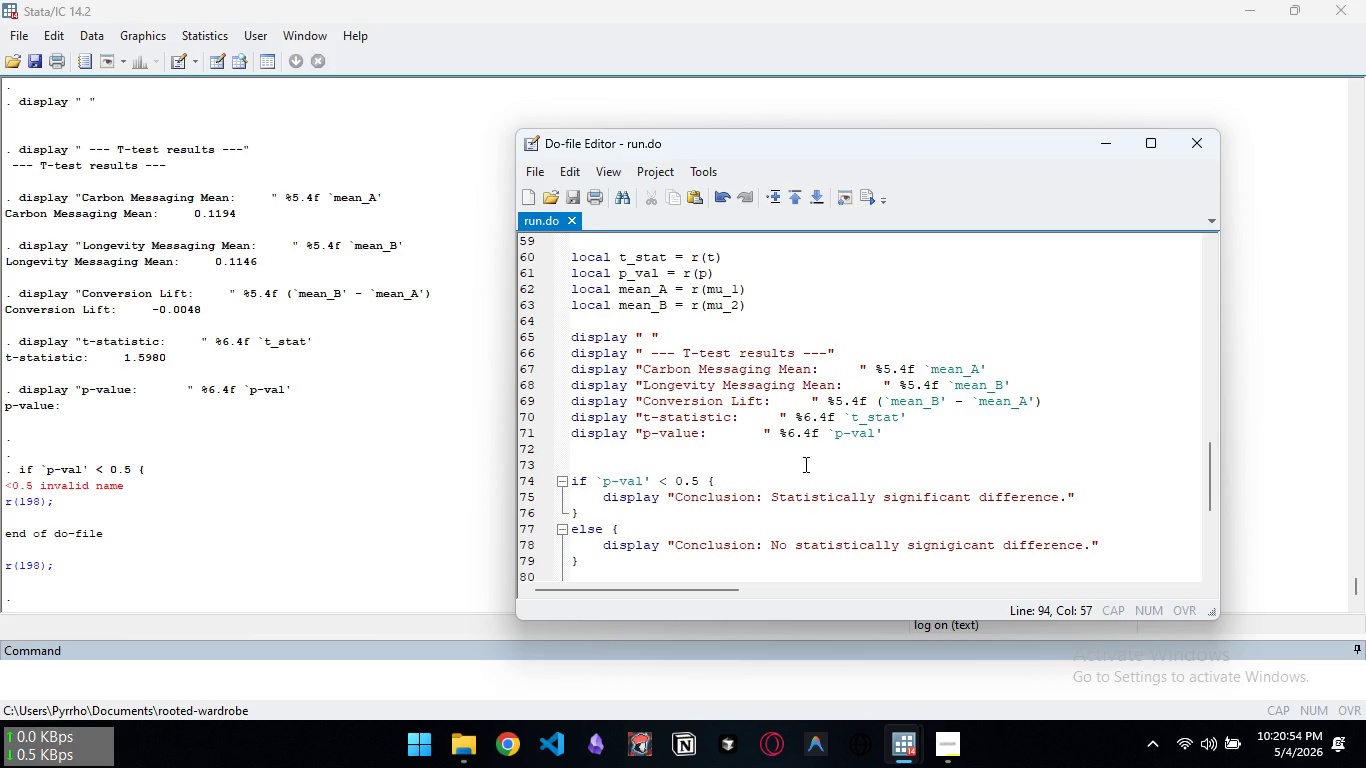 
wait(19.4)
 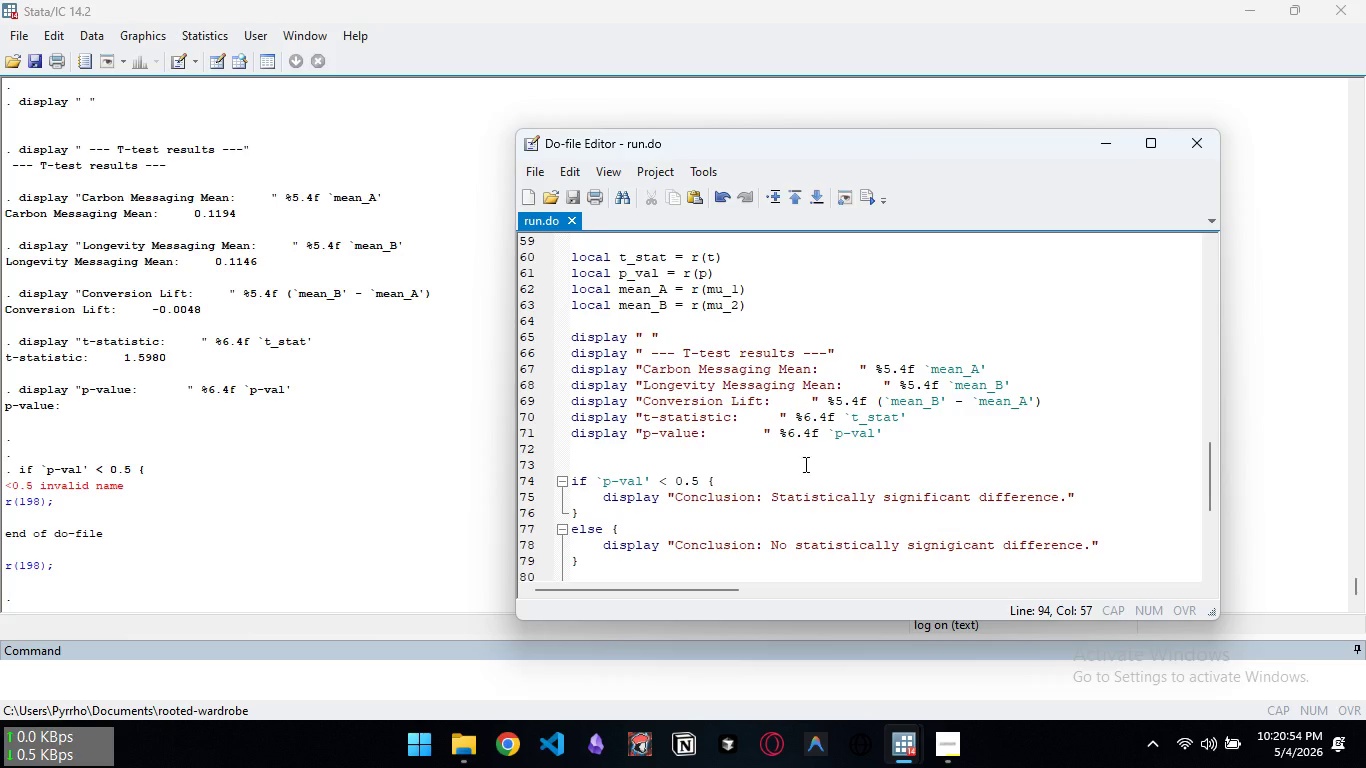 
key(0)
 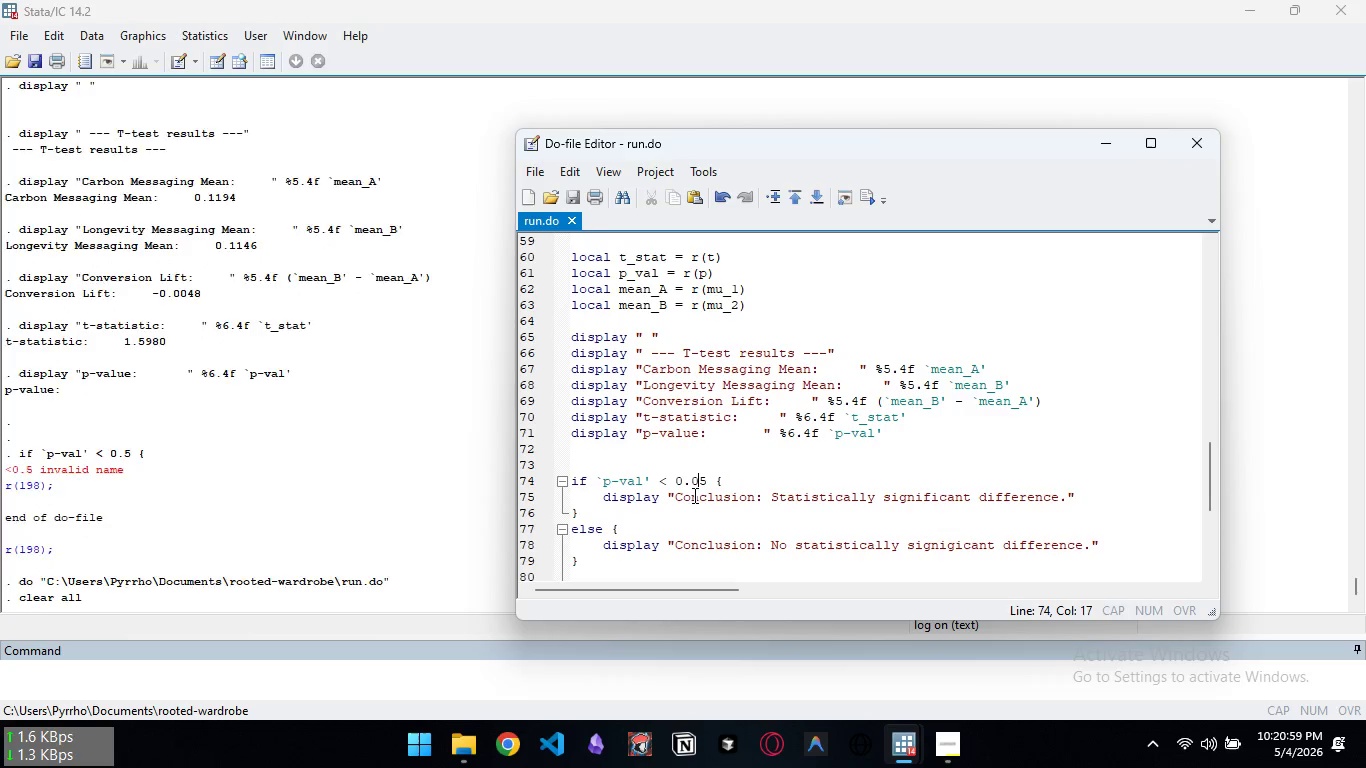 
key(Control+S)
 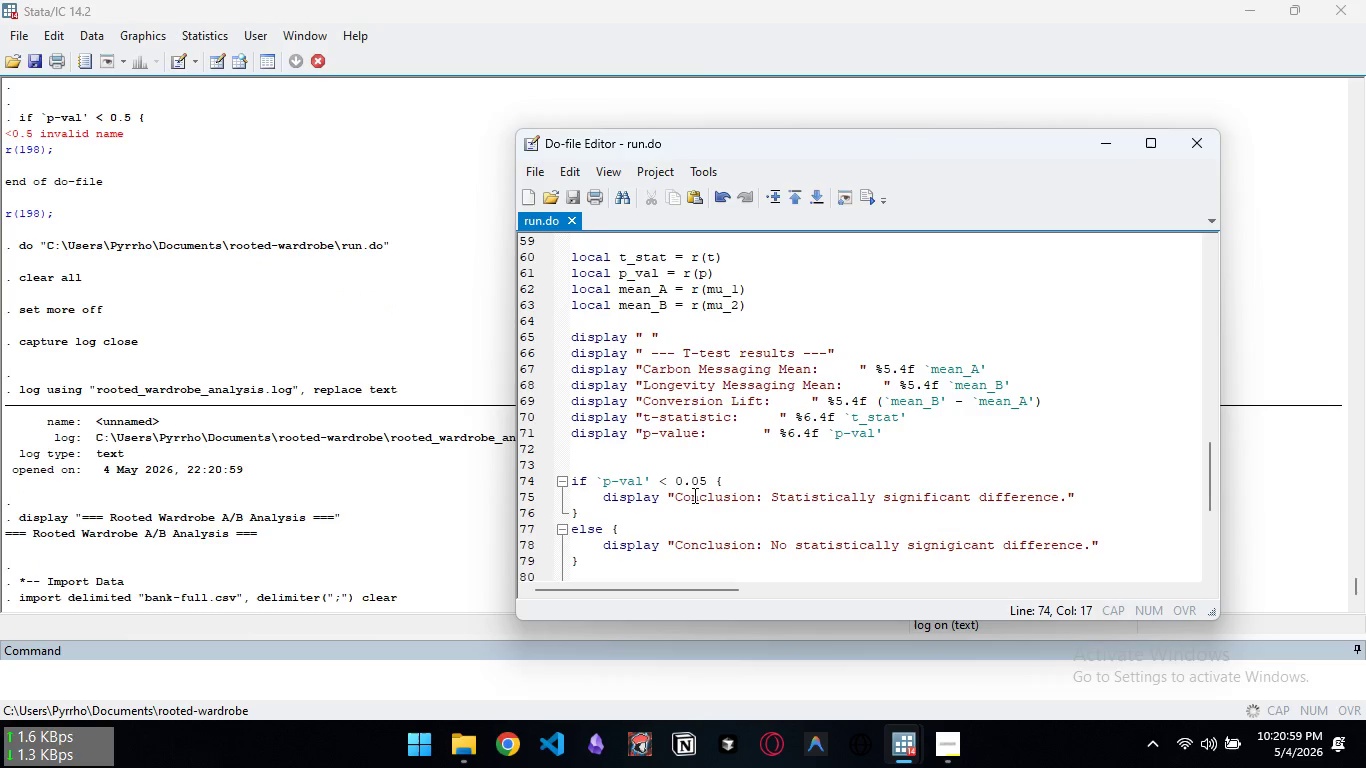 
key(Control+D)
 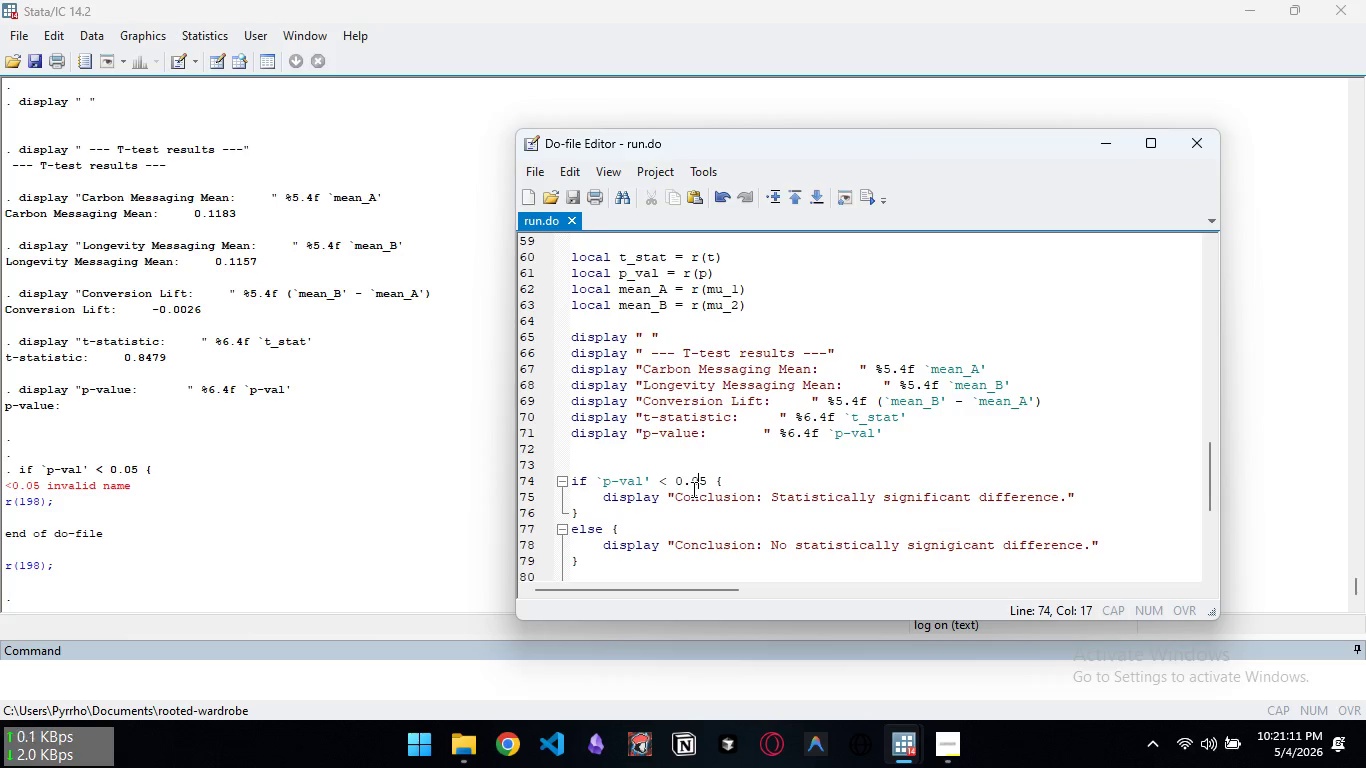 
wait(16.36)
 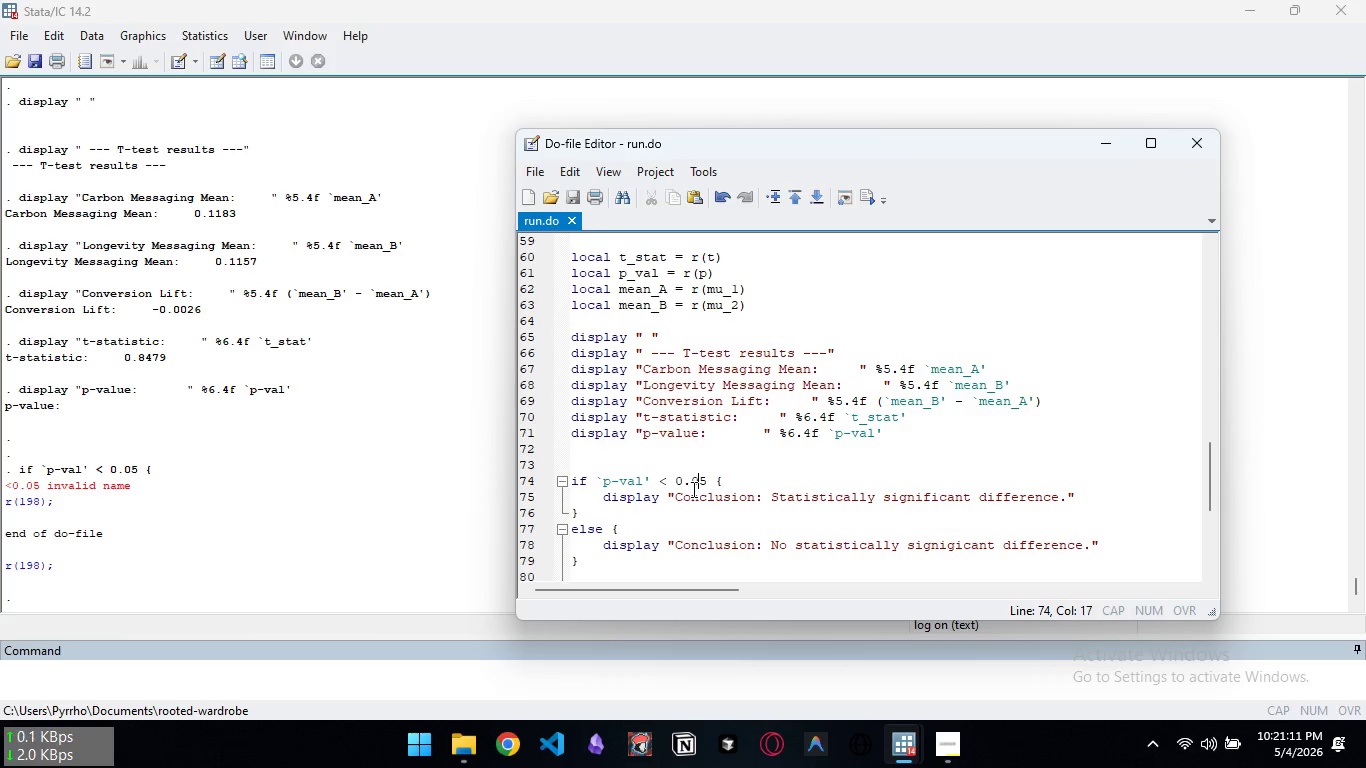 
scroll: coordinate [692, 489], scroll_direction: down, amount: 1.0
 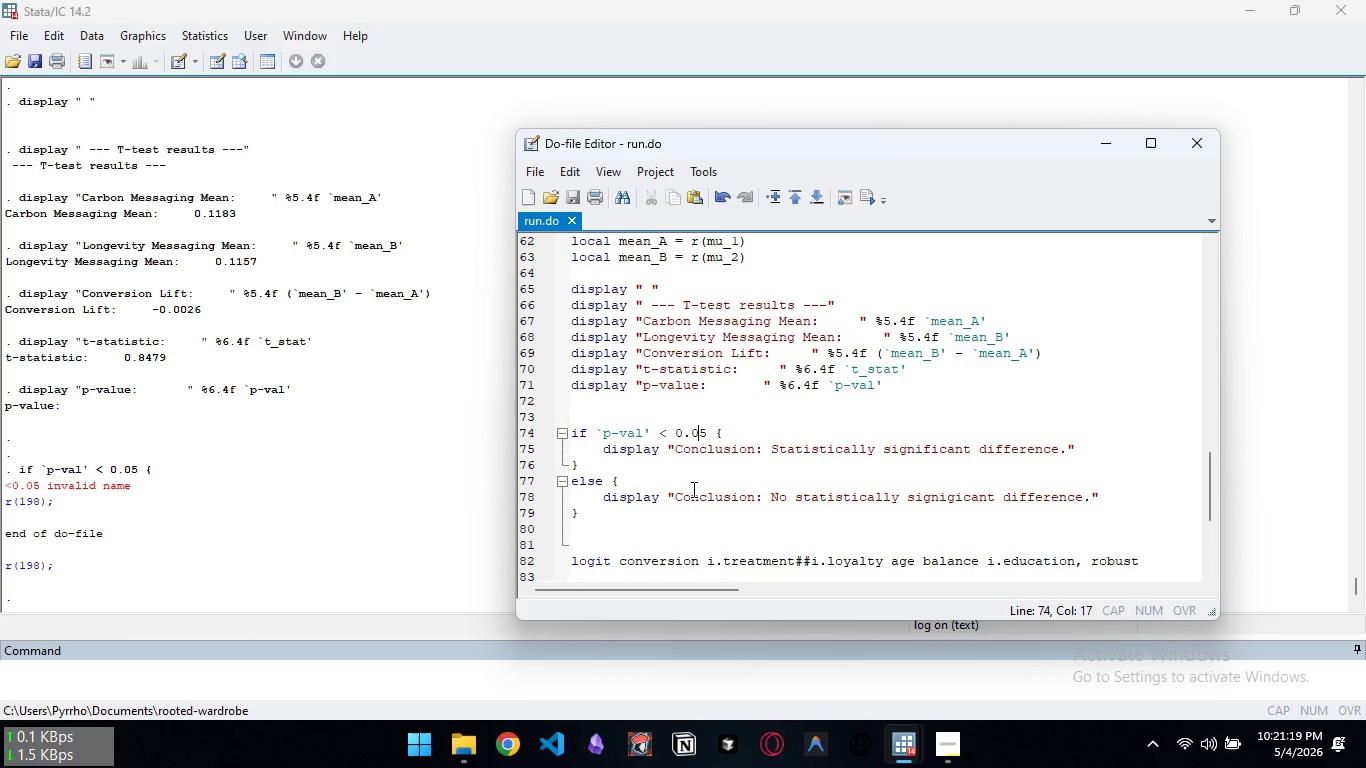 
scroll: coordinate [692, 489], scroll_direction: up, amount: 1.0
 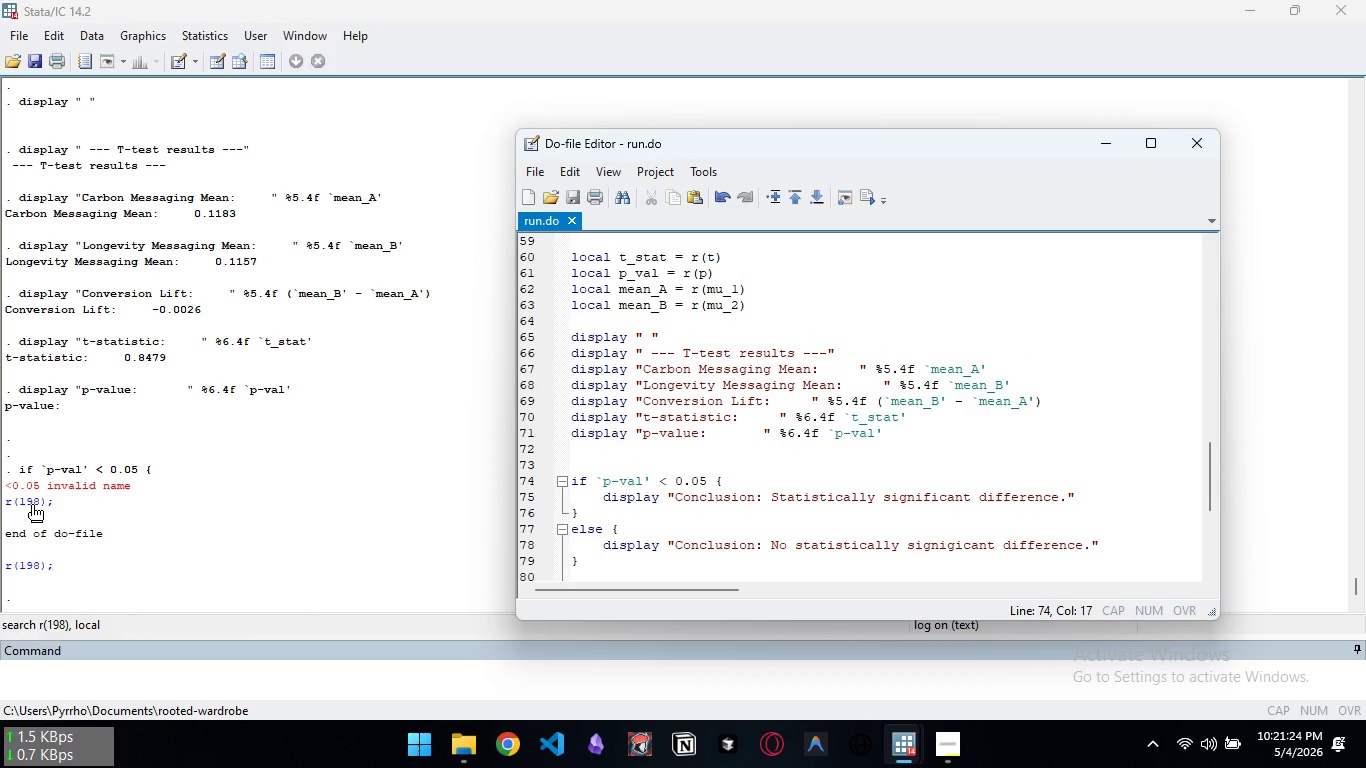 
left_click([34, 506])
 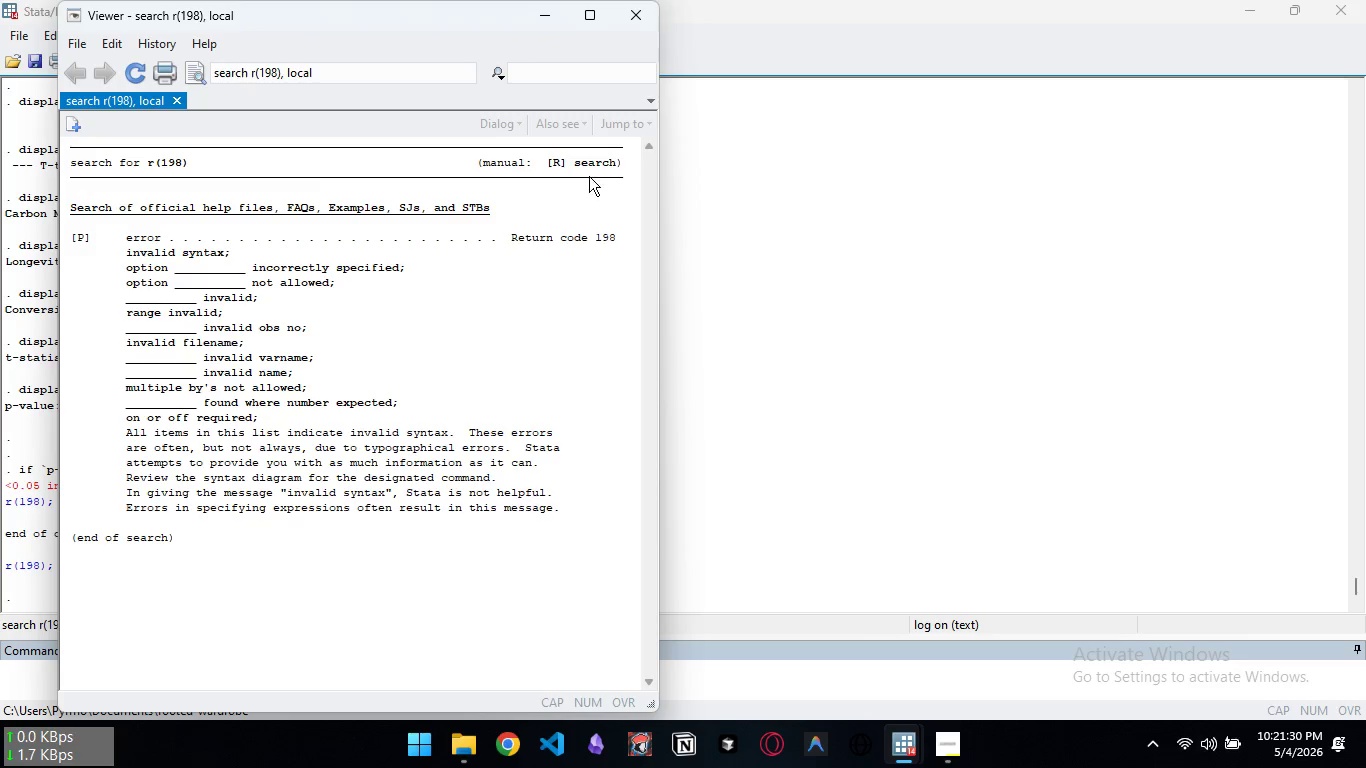 
wait(5.5)
 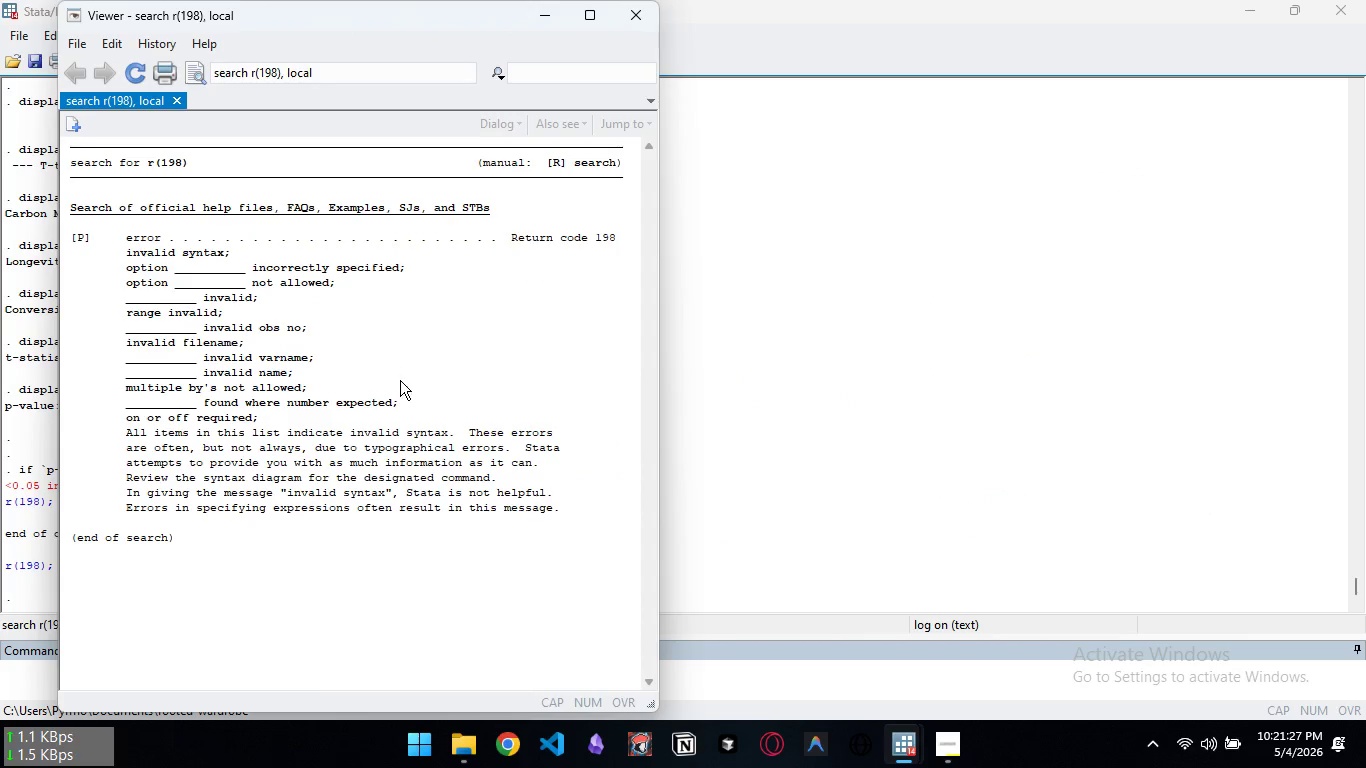 
left_click([631, 18])
 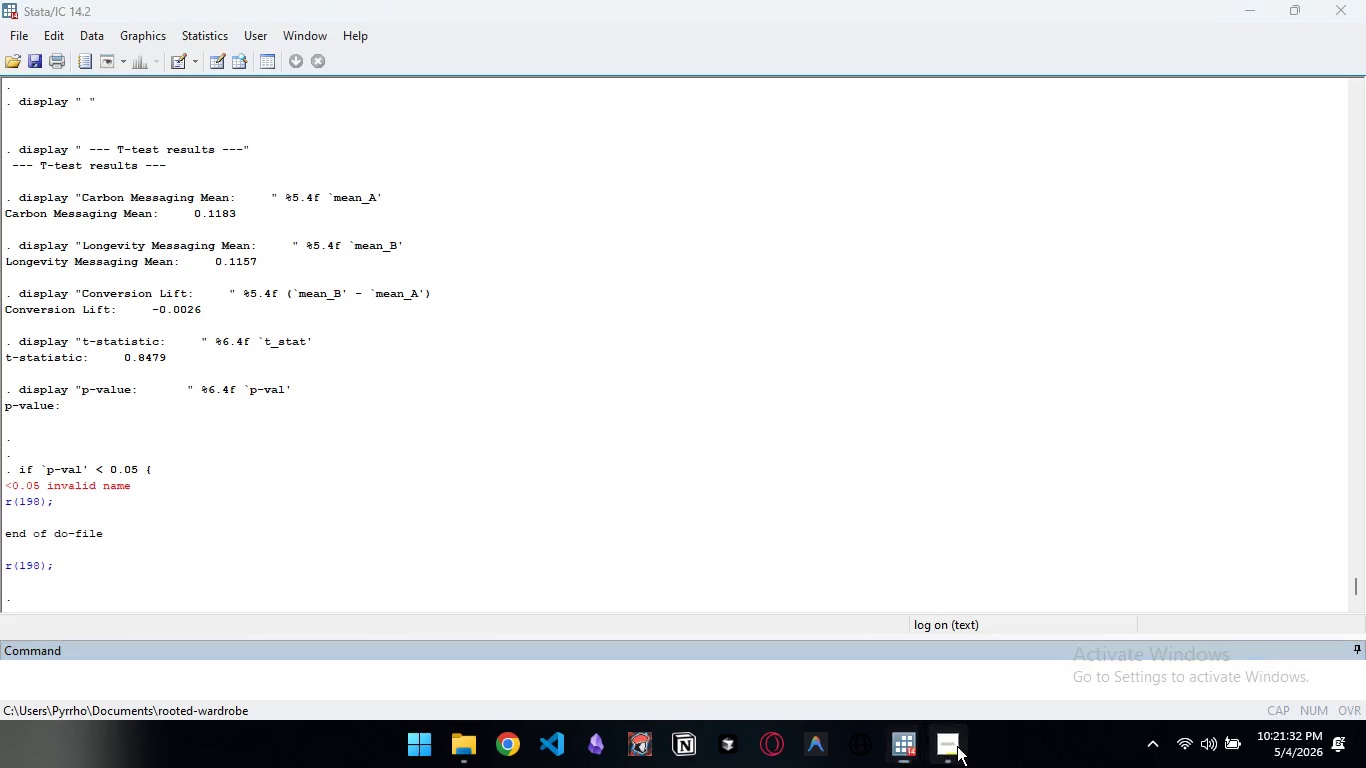 
left_click([957, 746])